 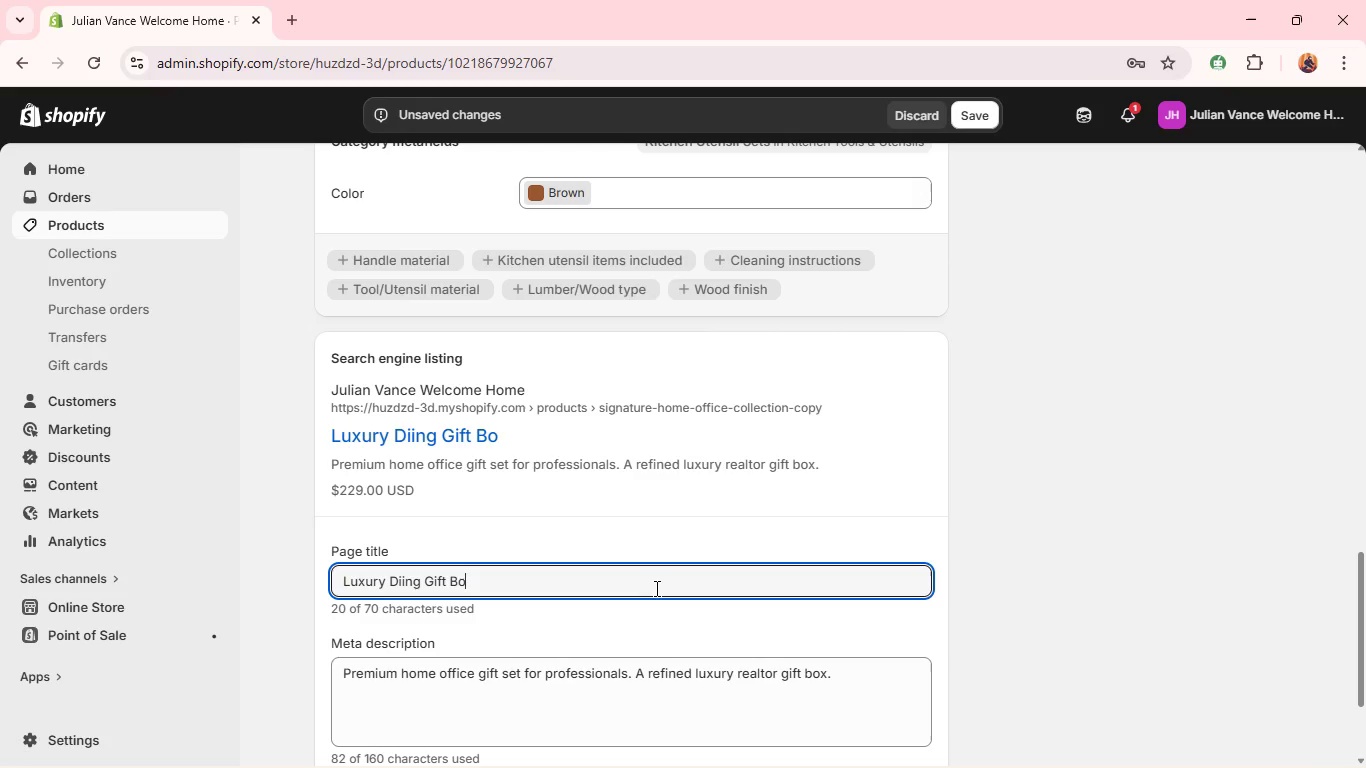 
hold_key(key=ShiftLeft, duration=0.5)
 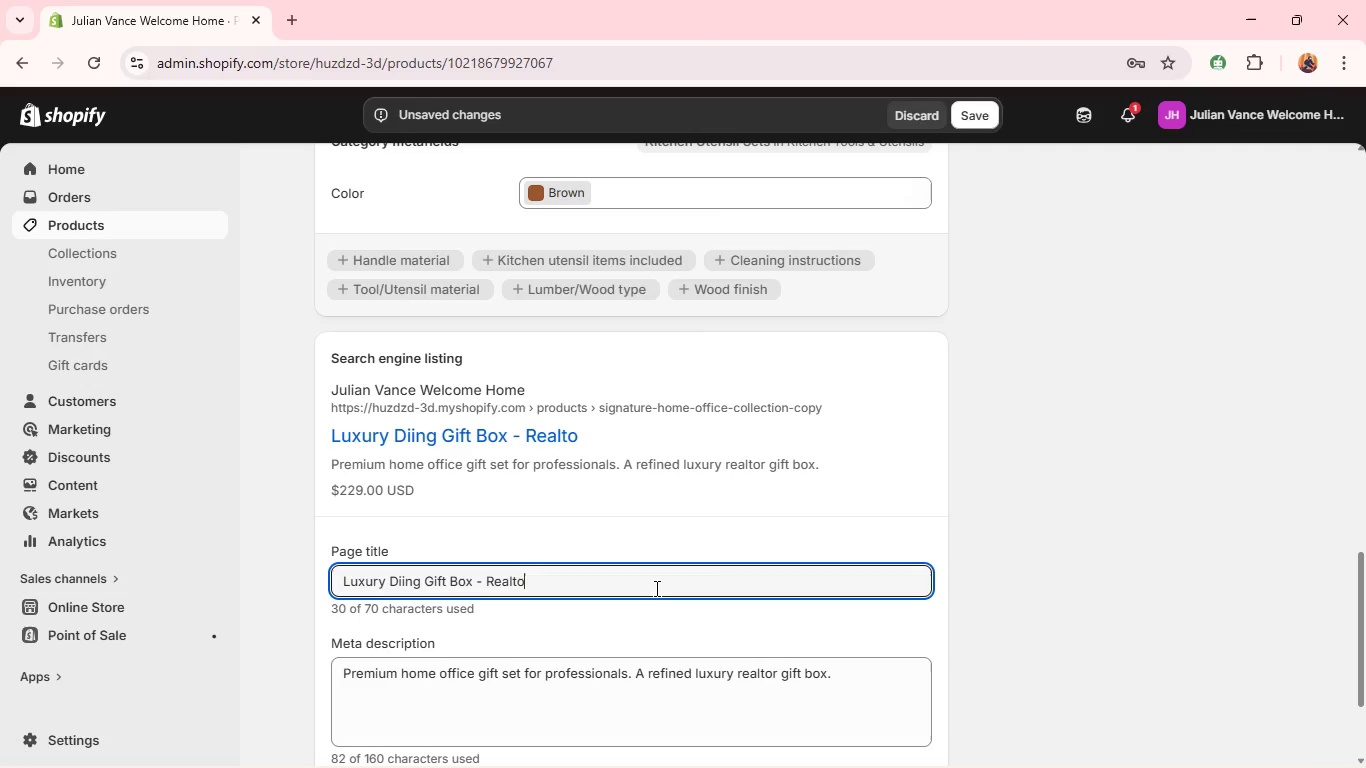 
hold_key(key=ShiftLeft, duration=0.5)
 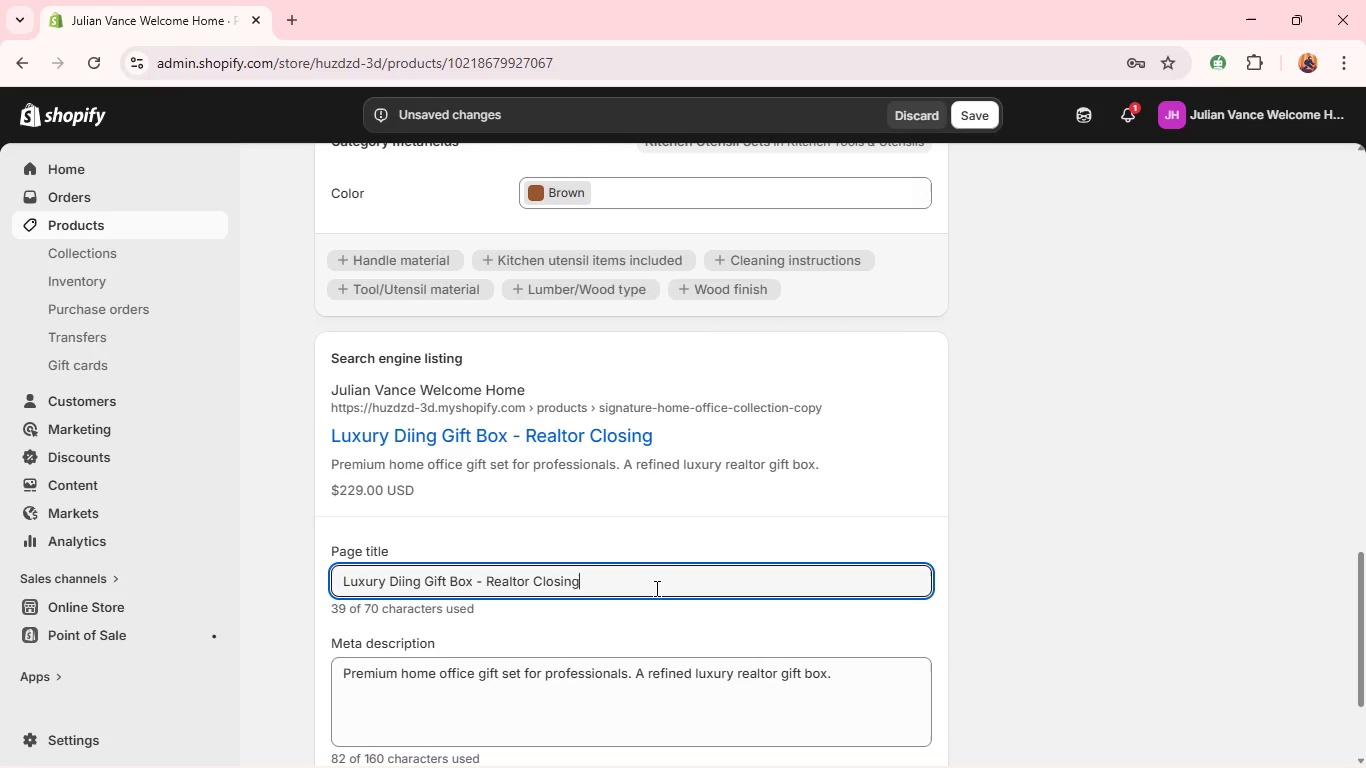 
hold_key(key=ShiftLeft, duration=0.81)
 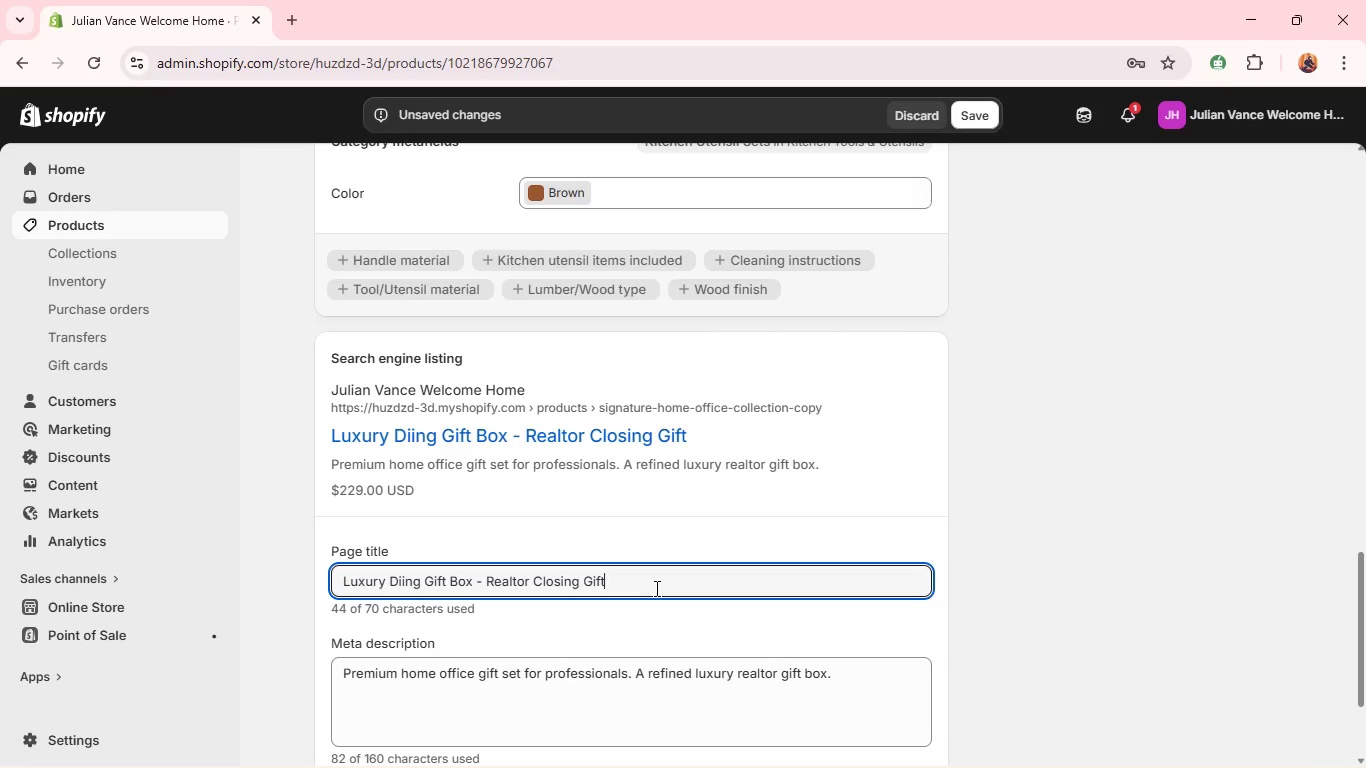 
key(Control+A)
 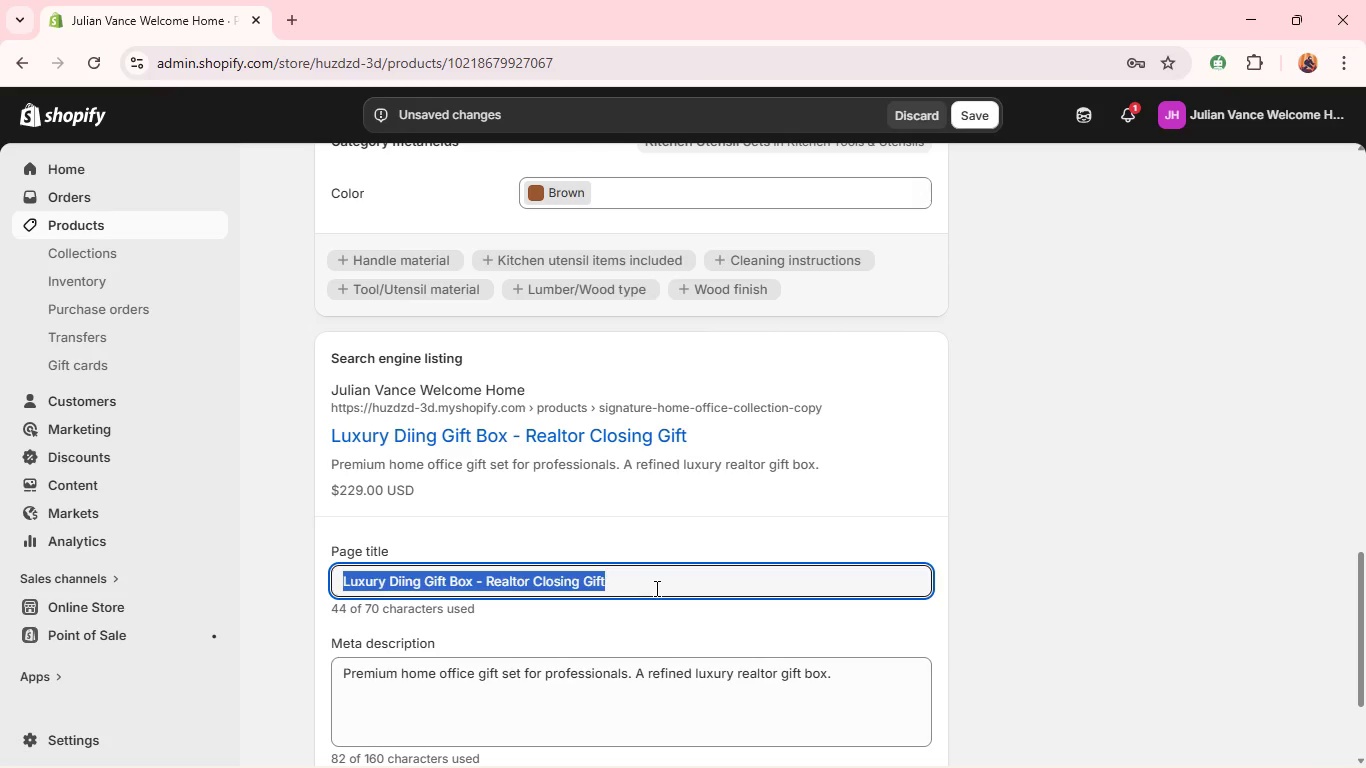 
key(Control+C)
 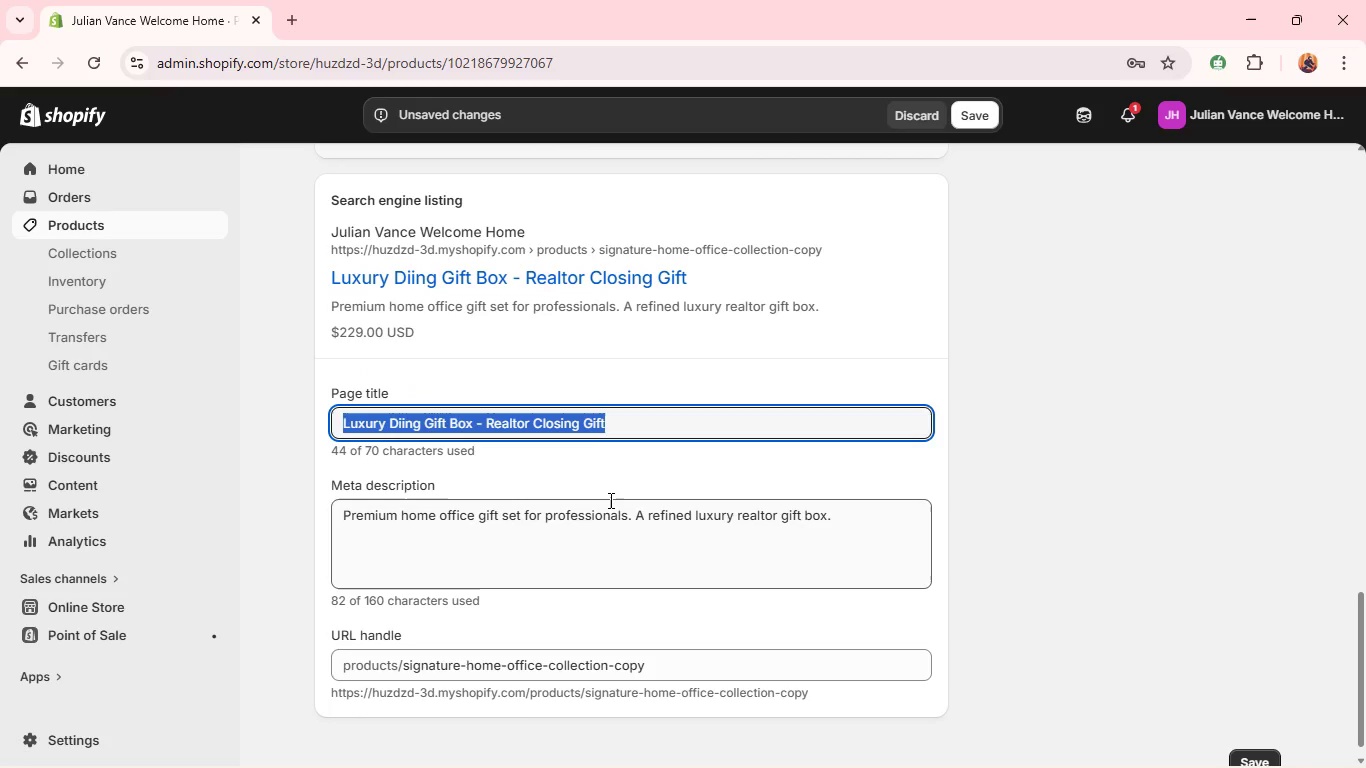 
left_click([609, 500])
 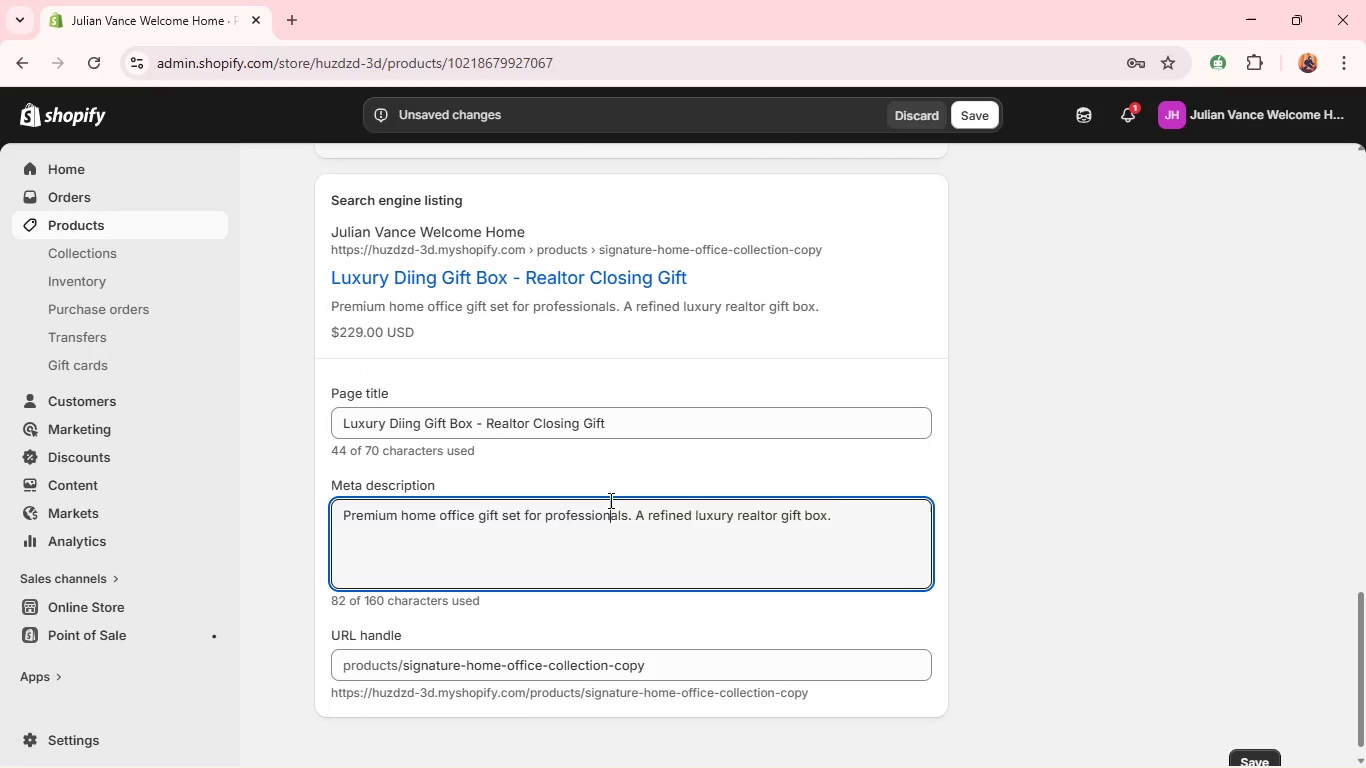 
key(Control+A)
 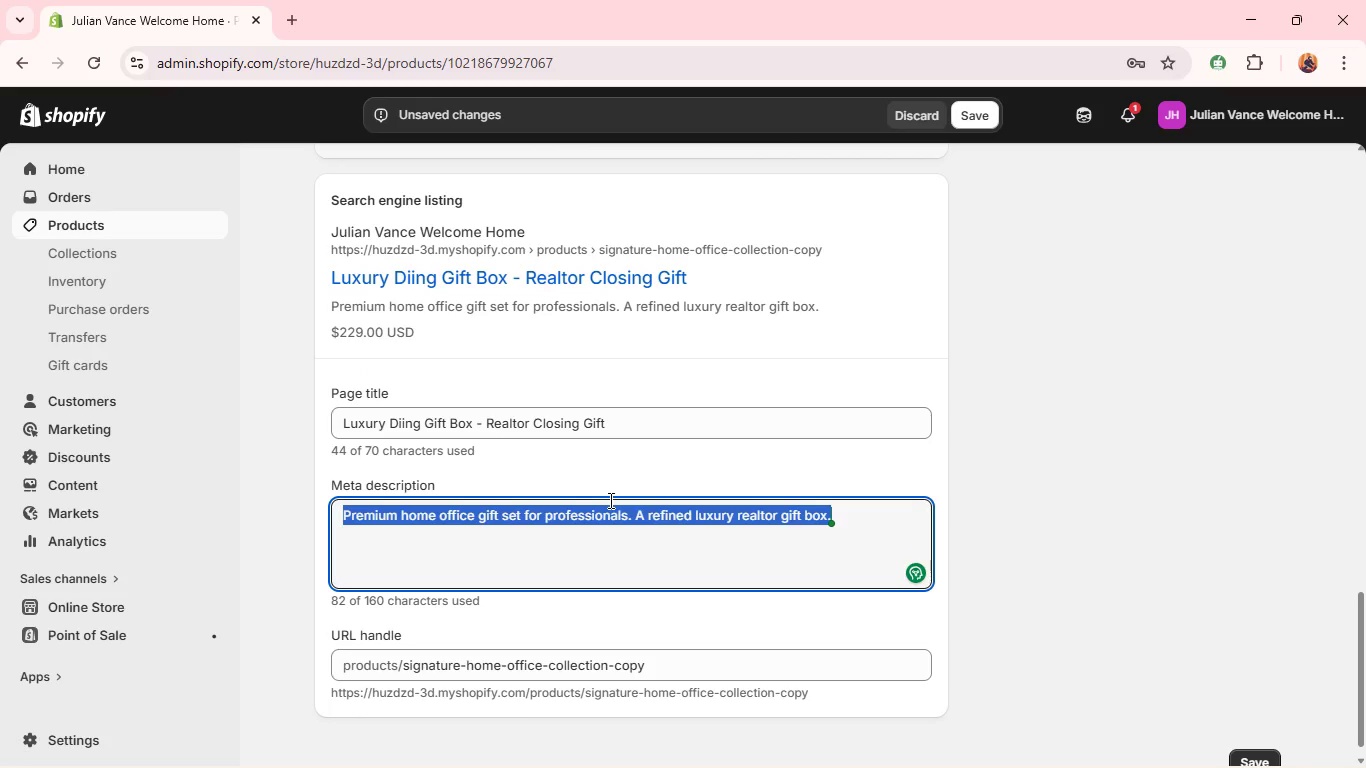 
key(Control+V)
 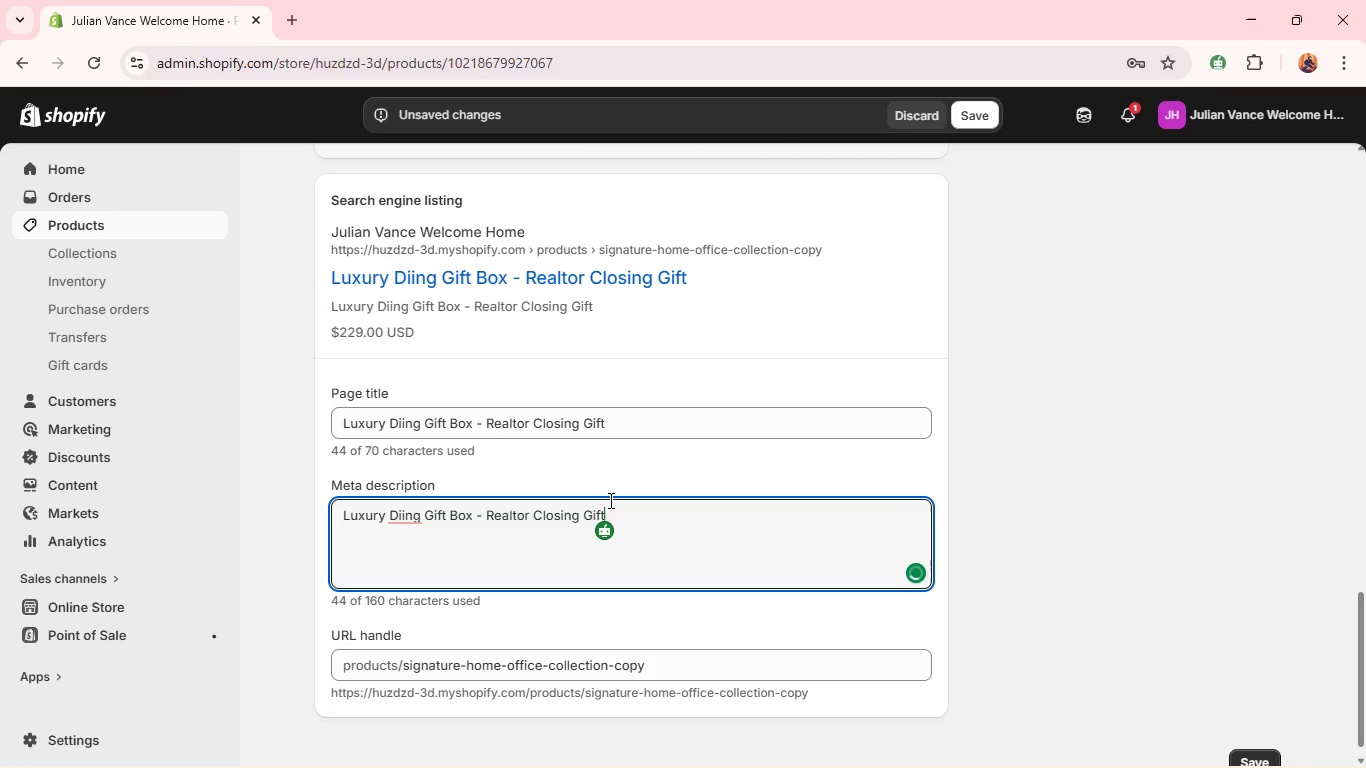 
hold_key(key=ControlLeft, duration=0.59)
 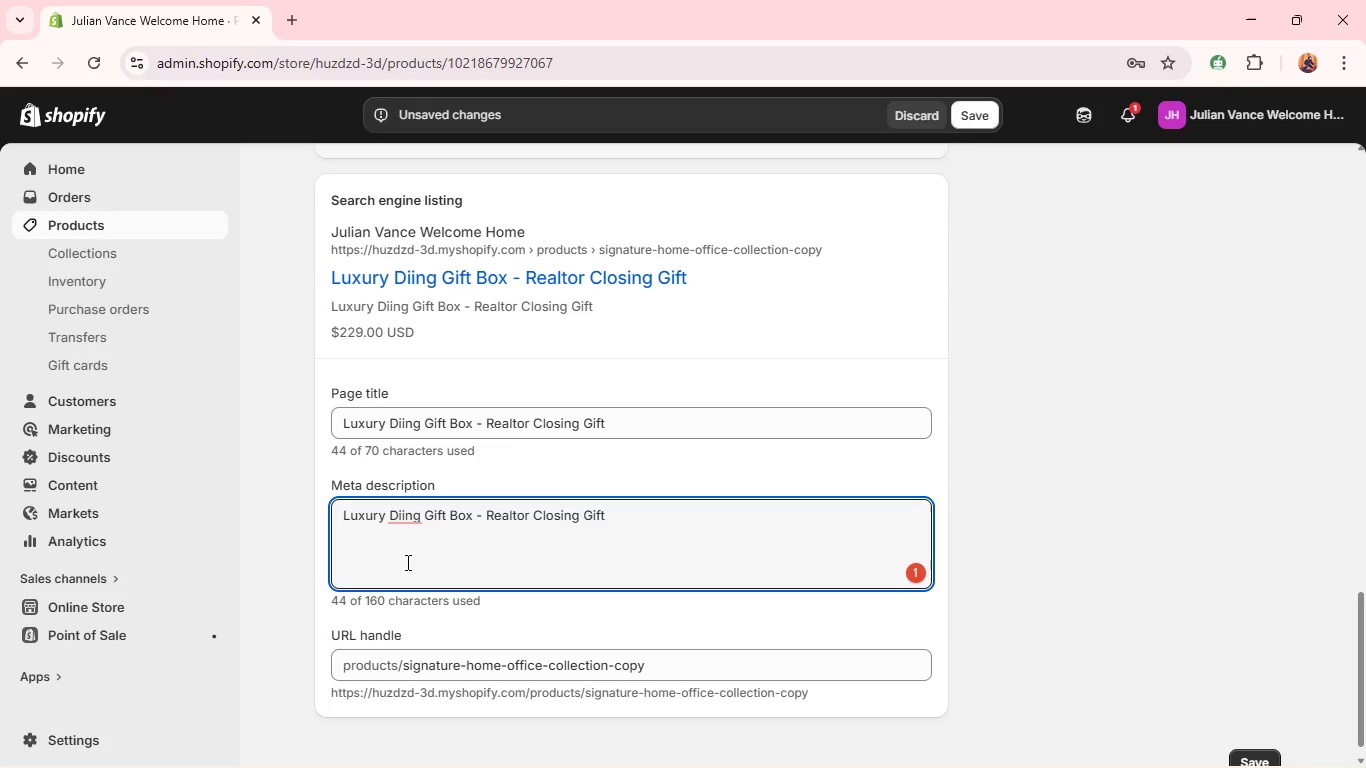 
left_click([403, 520])
 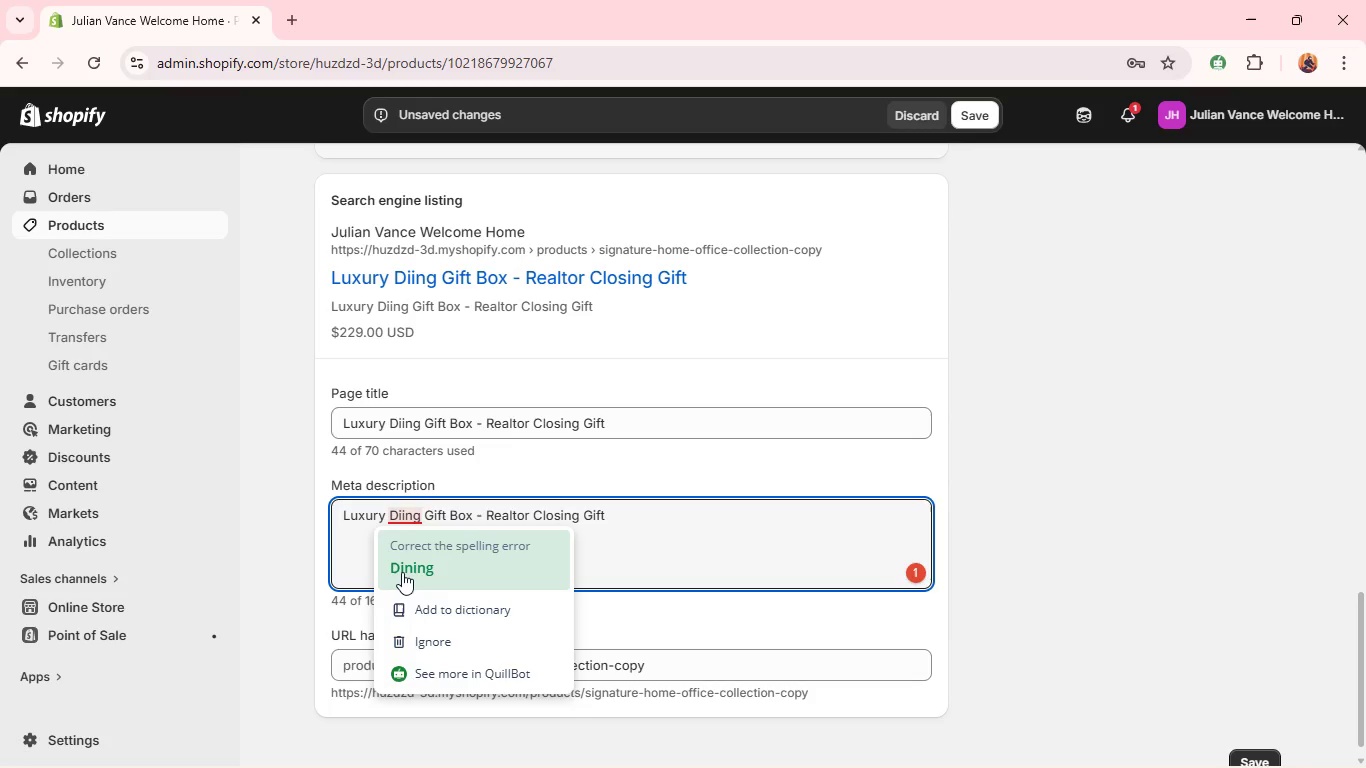 
left_click([402, 572])
 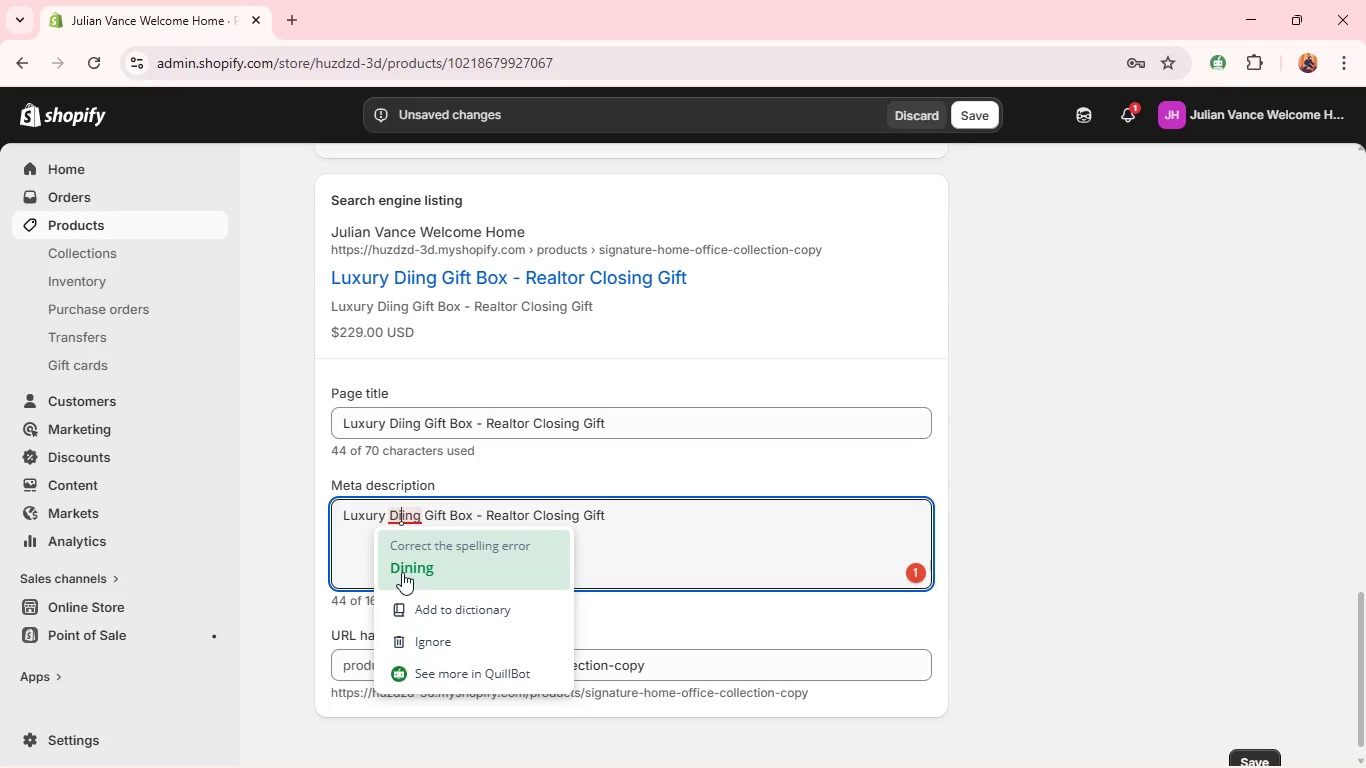 
key(Control+A)
 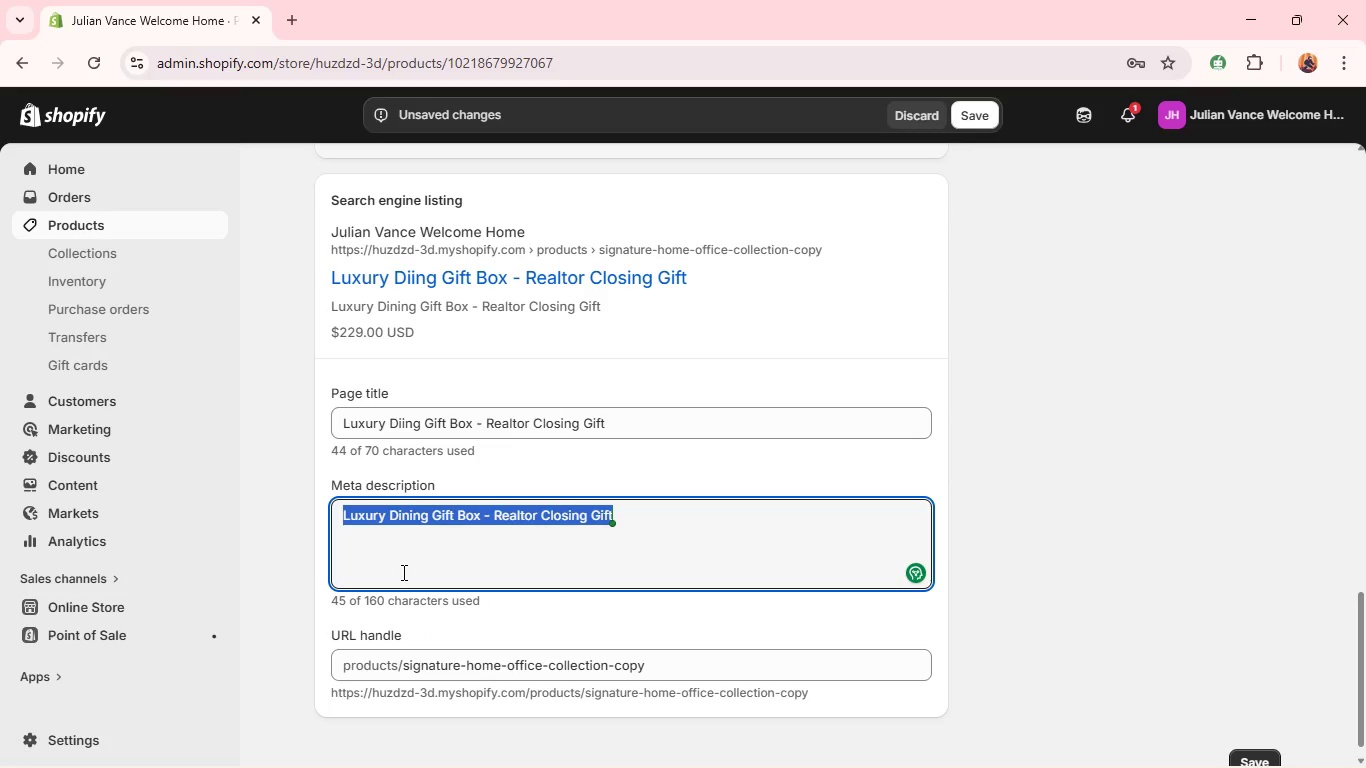 
key(Control+C)
 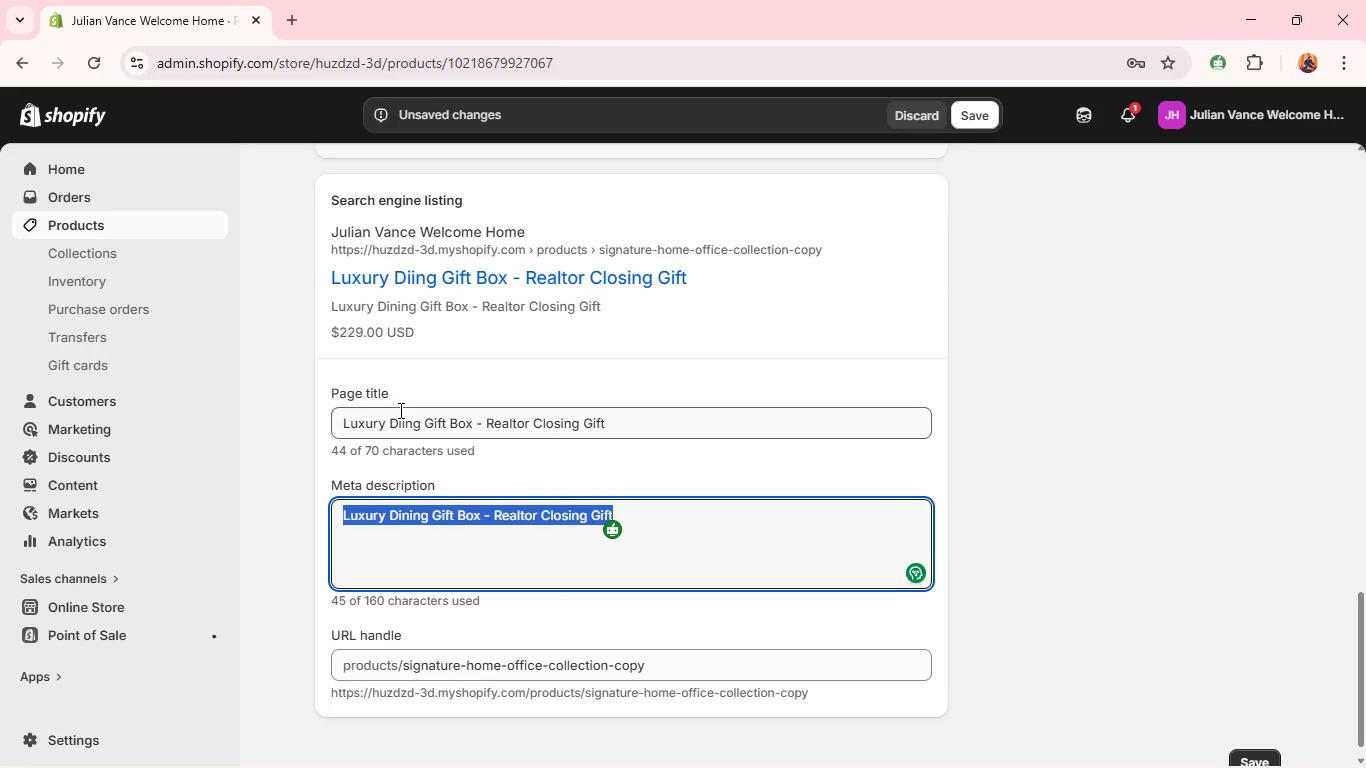 
left_click([399, 410])
 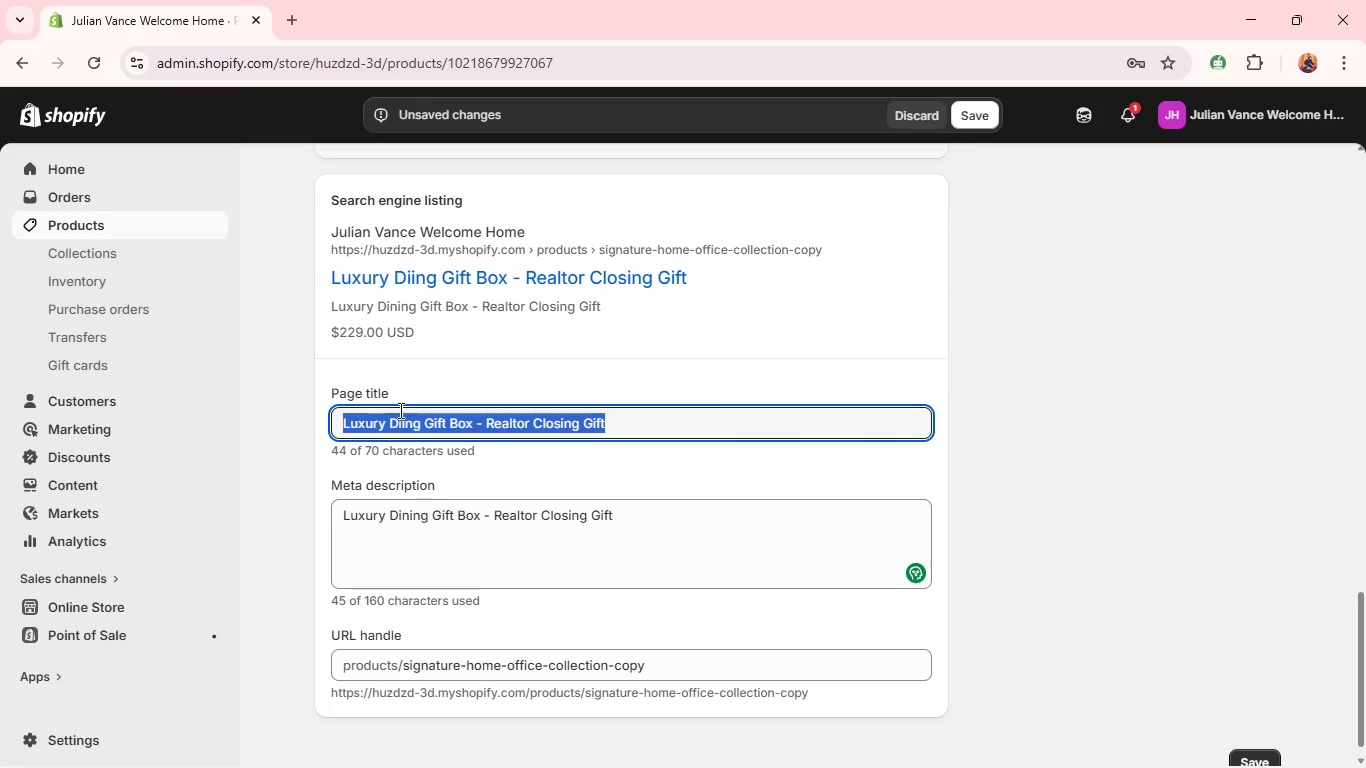 
key(Control+A)
 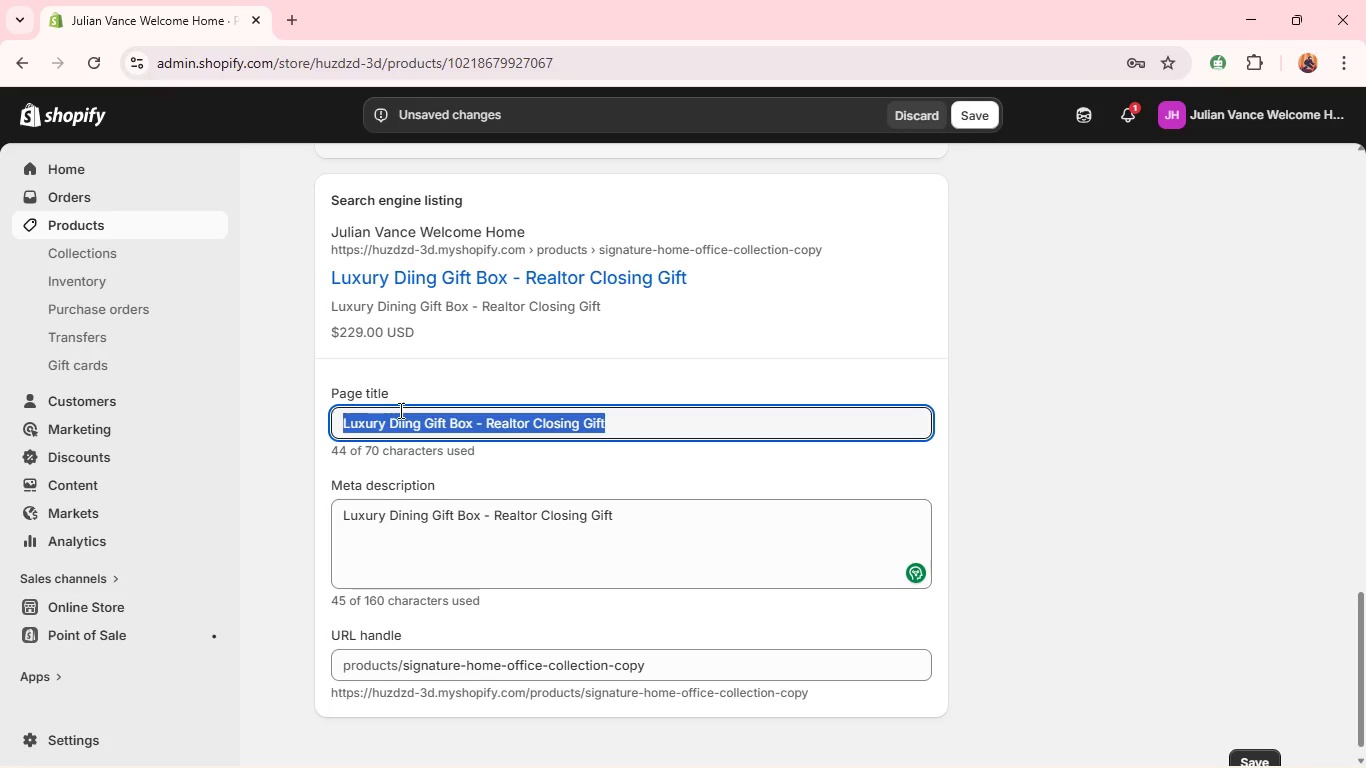 
key(Control+V)
 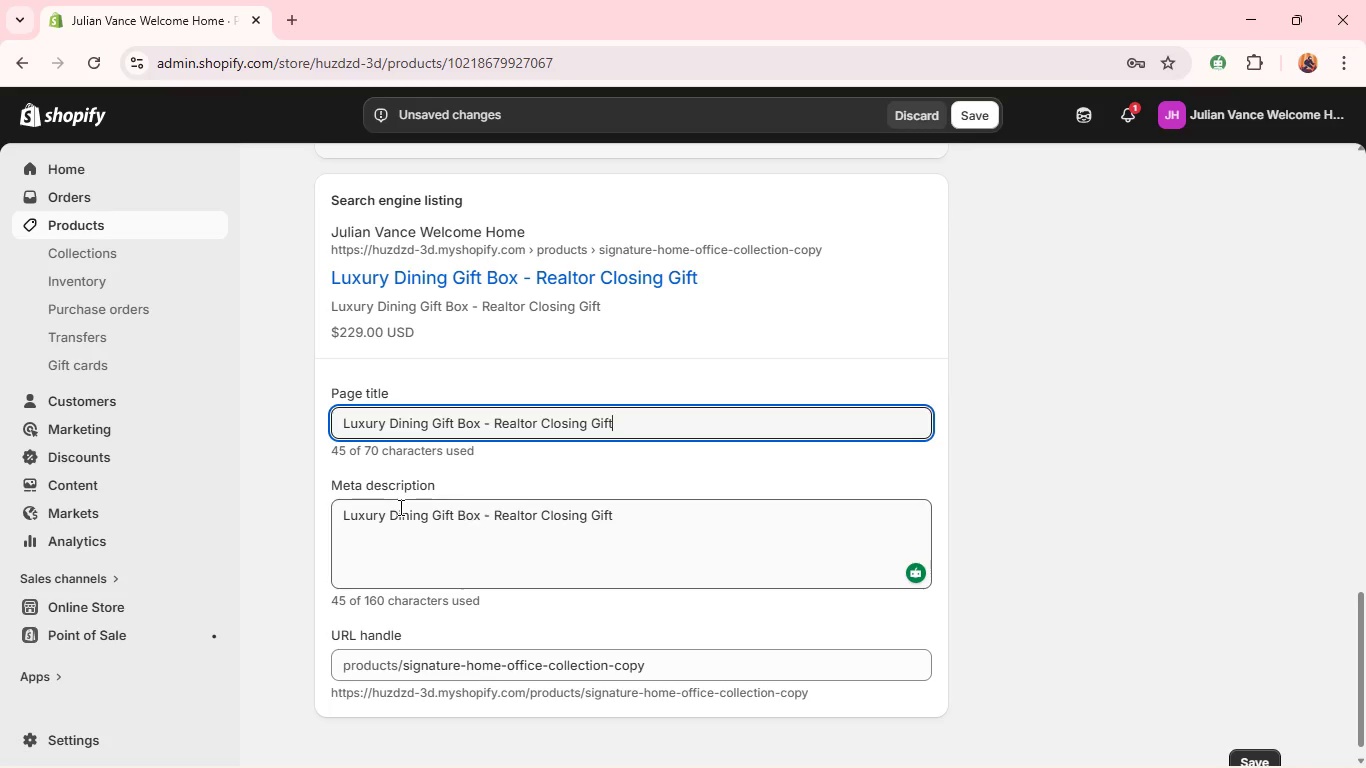 
double_click([399, 507])
 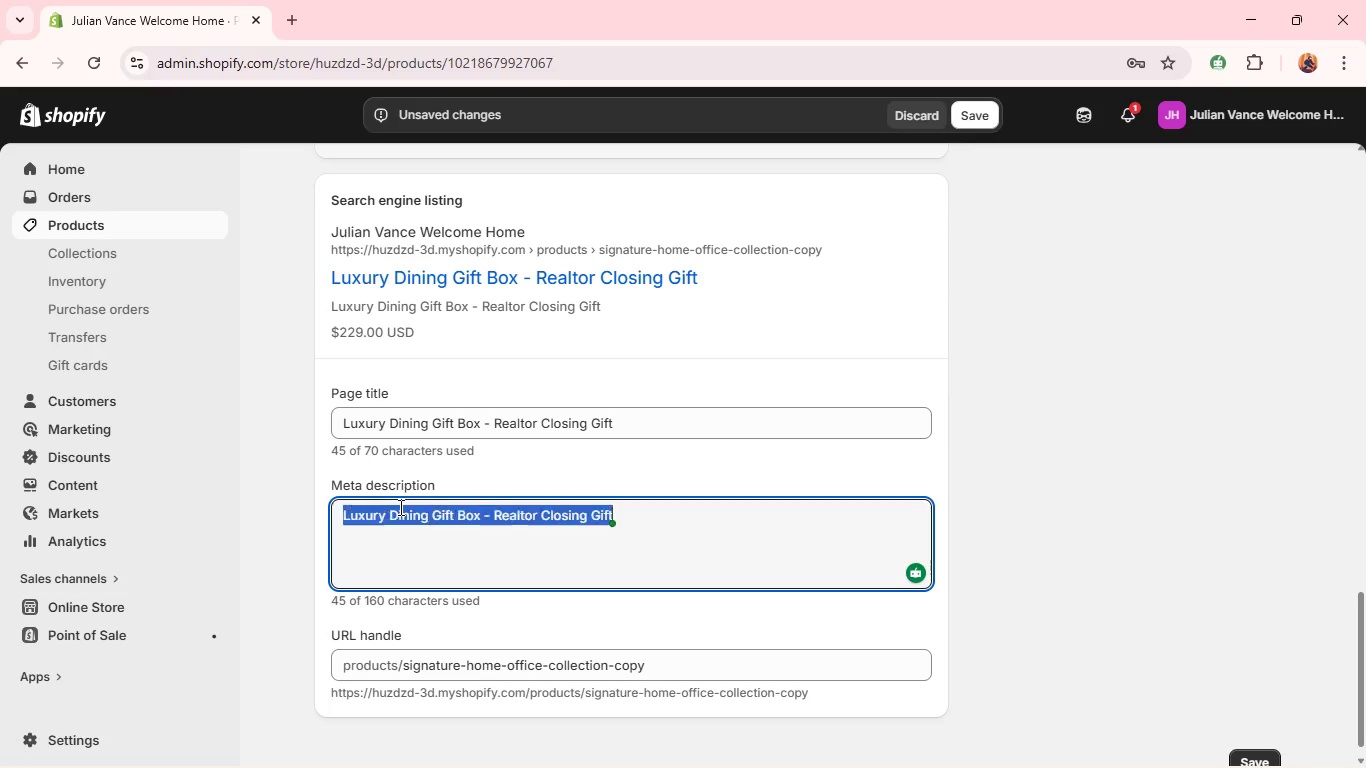 
triple_click([399, 507])
 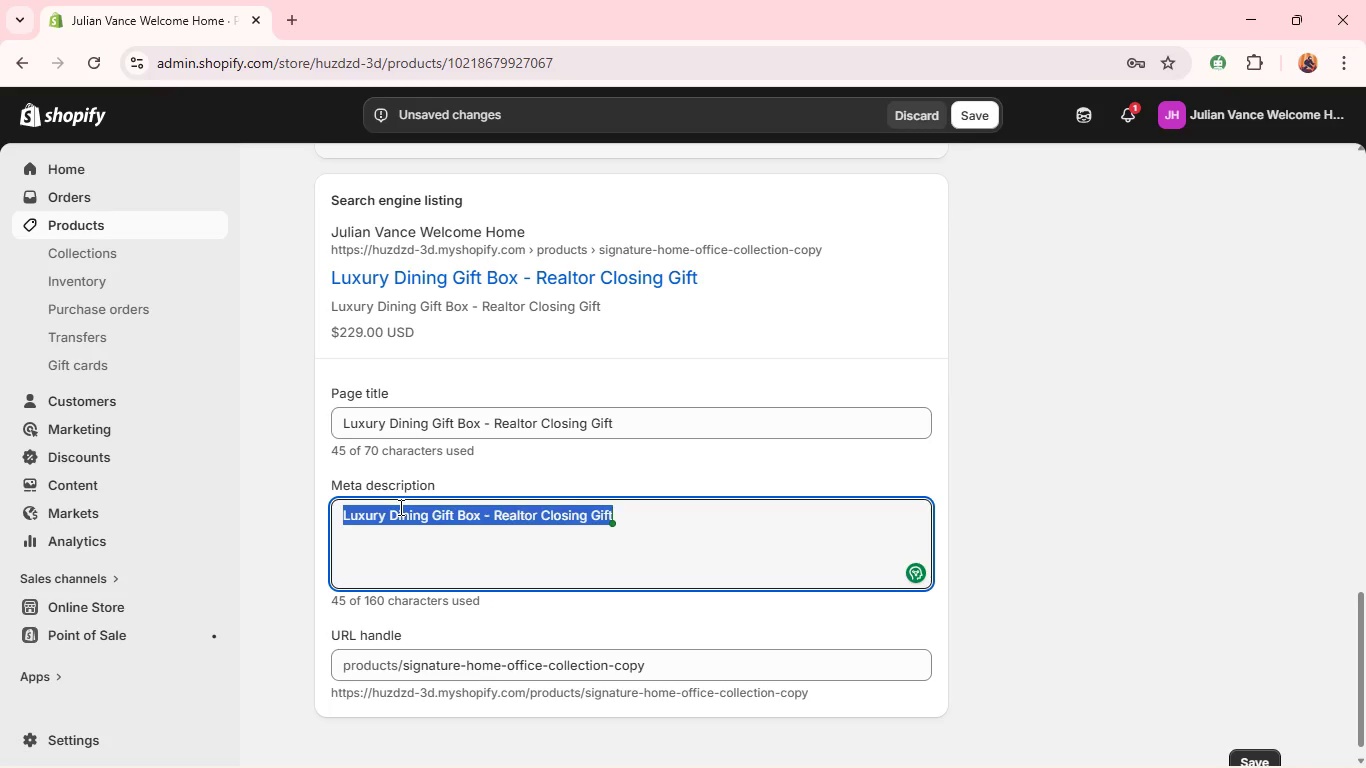 
triple_click([399, 507])
 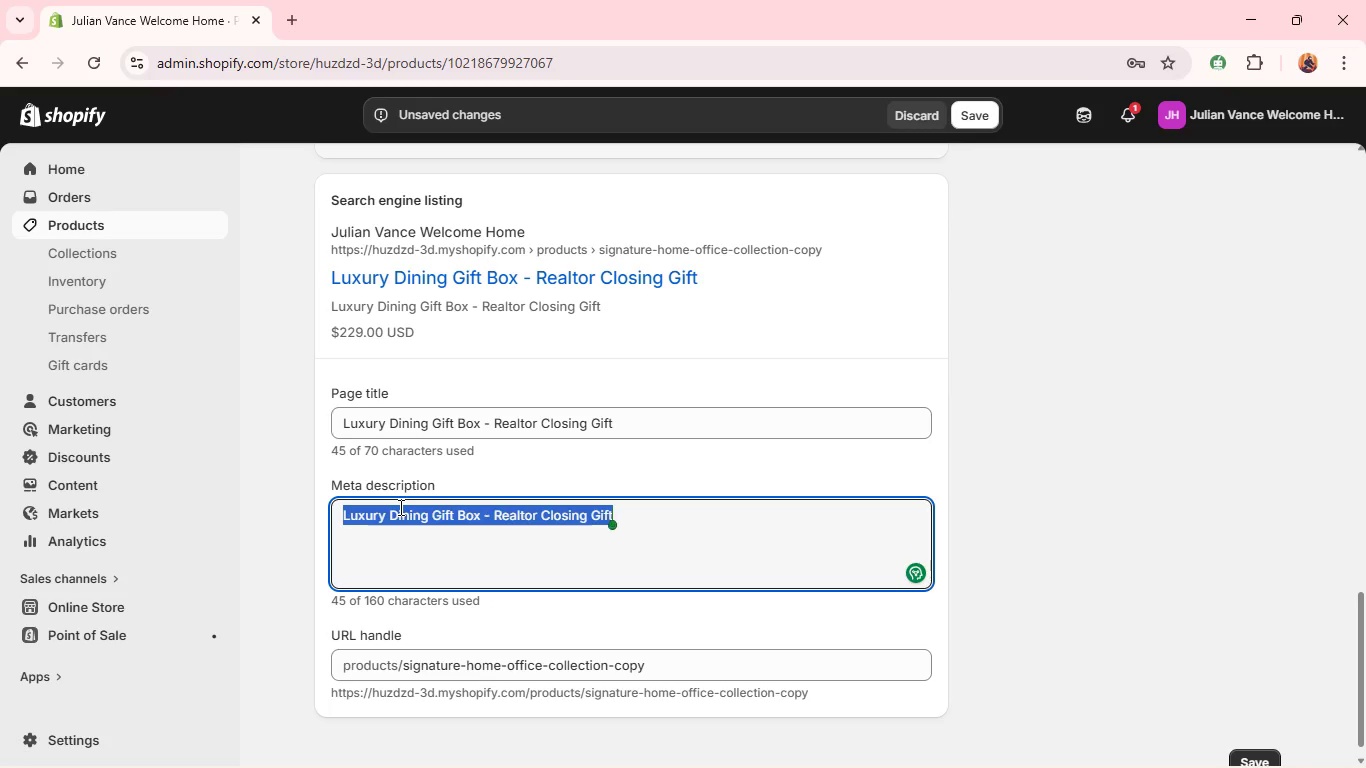 
type(Elegant dining set designed as a luc)
key(Backspace)
type(xury reak=ltor gift box for )
 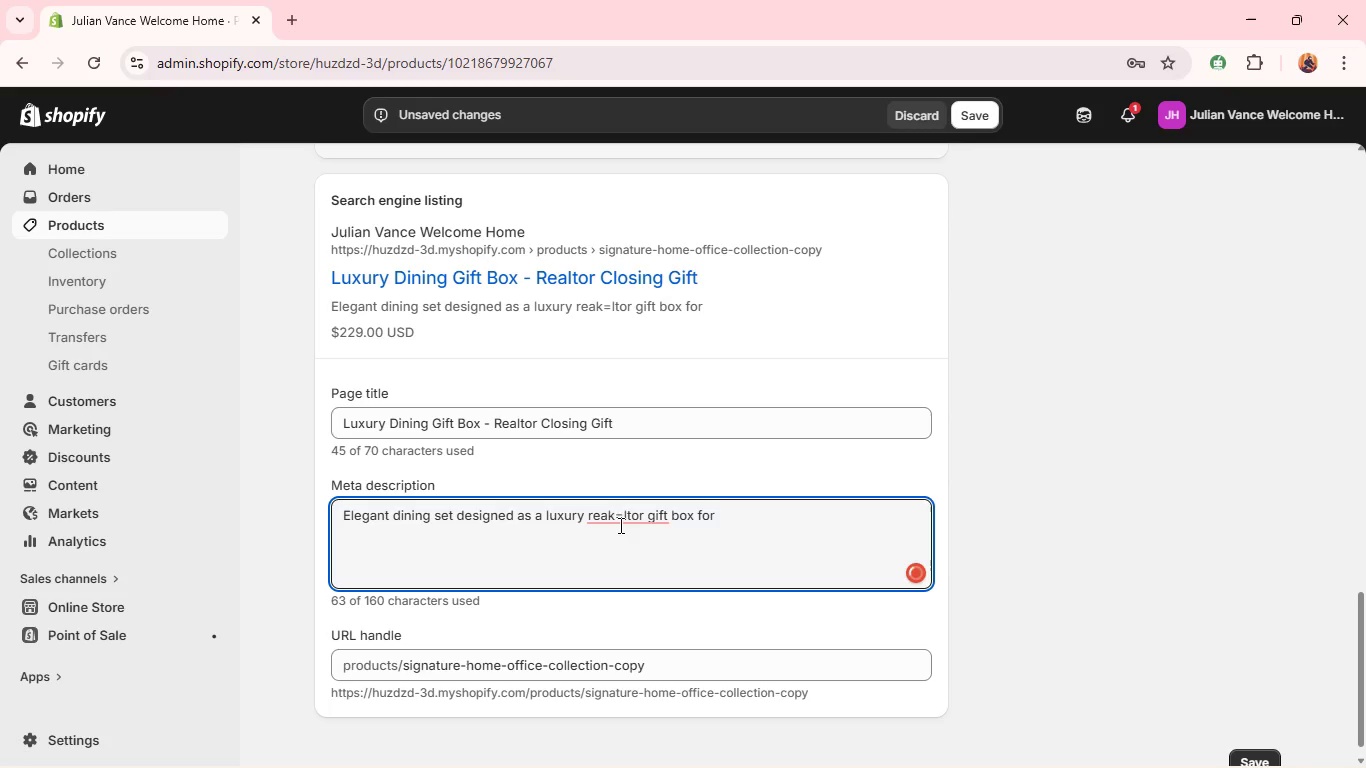 
left_click([624, 522])
 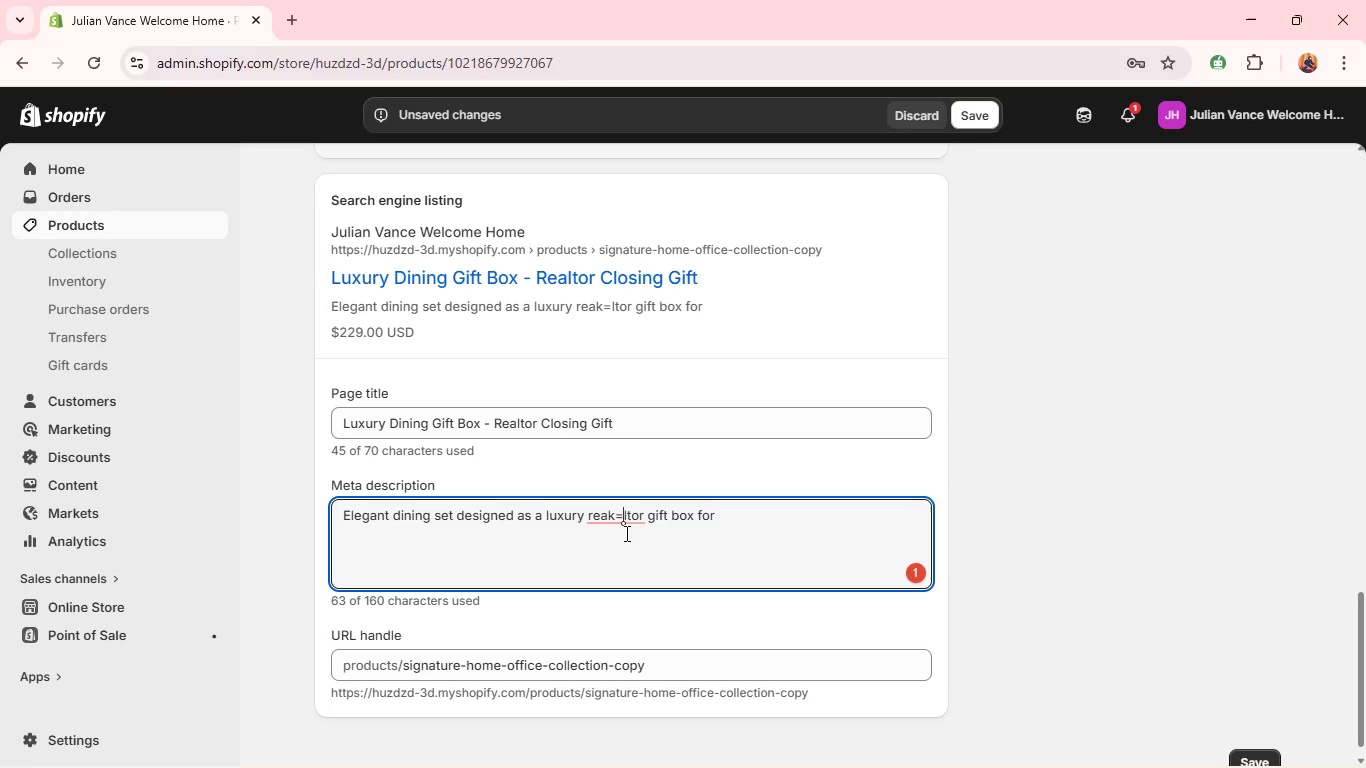 
mouse_move([623, 545])
 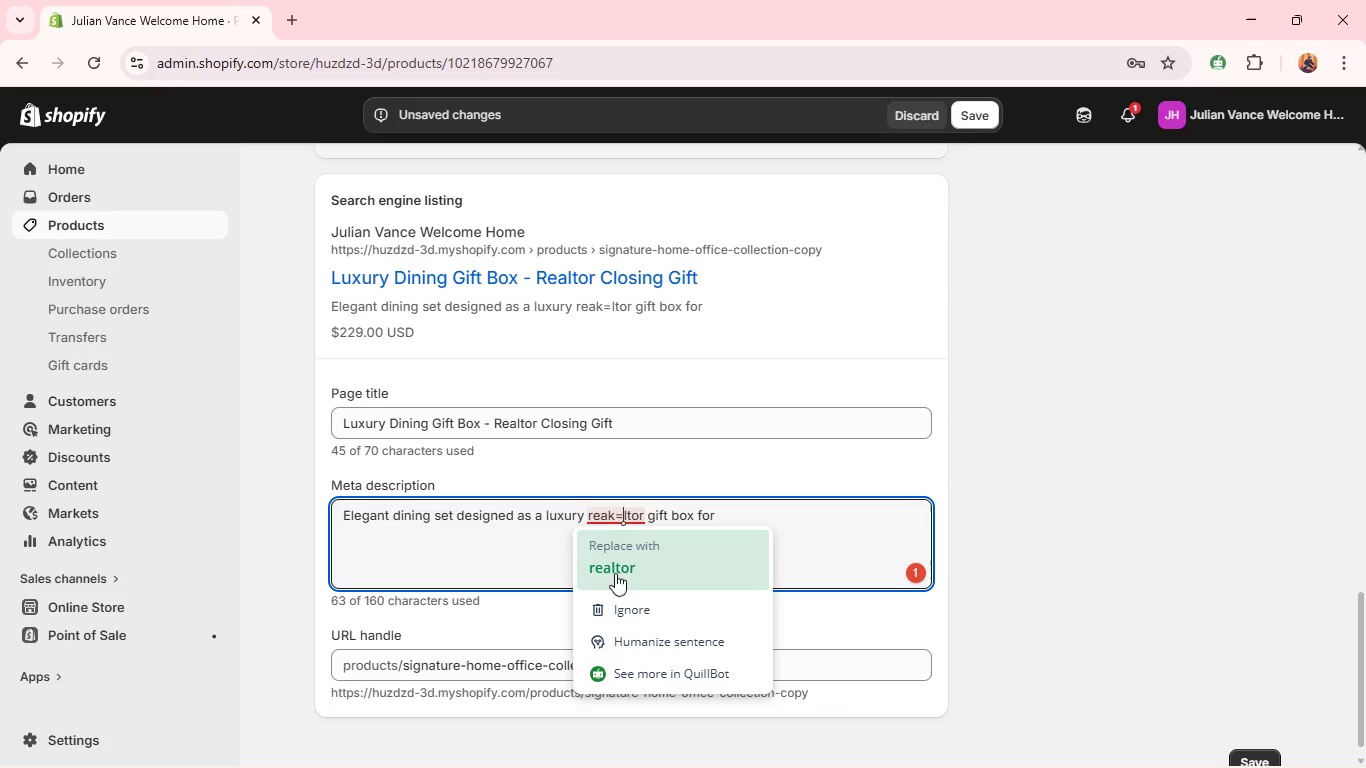 
left_click([615, 573])
 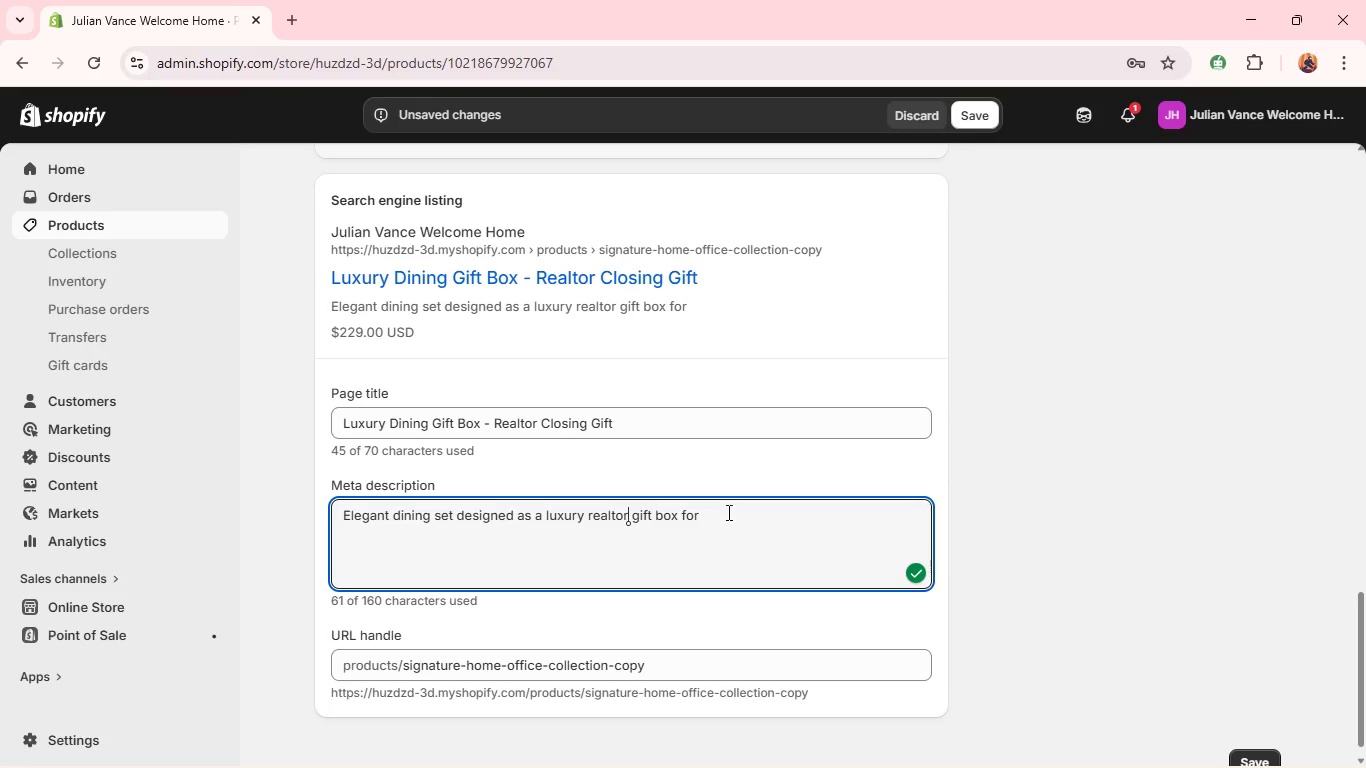 
left_click([726, 520])
 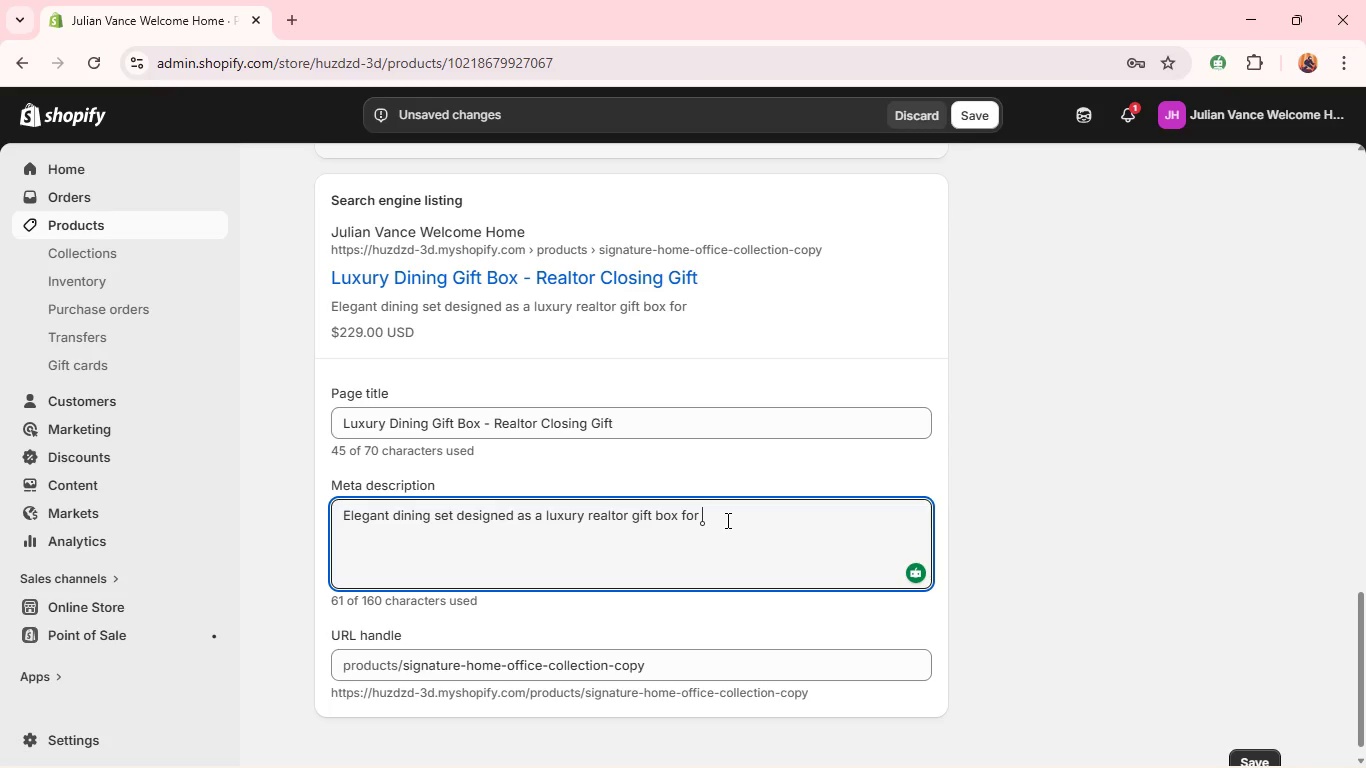 
type(homeowners who love entertaining/)
key(Backspace)
type(.)
 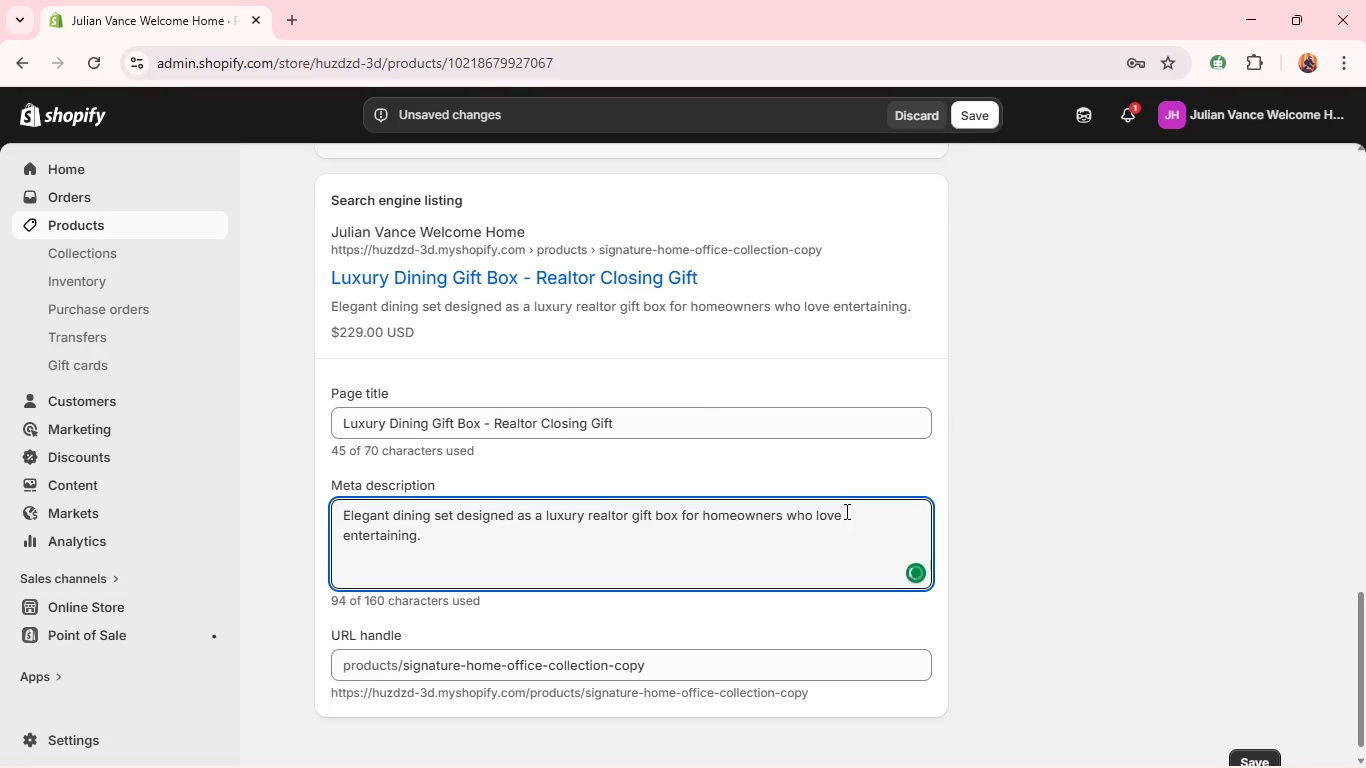 
left_click([847, 511])
 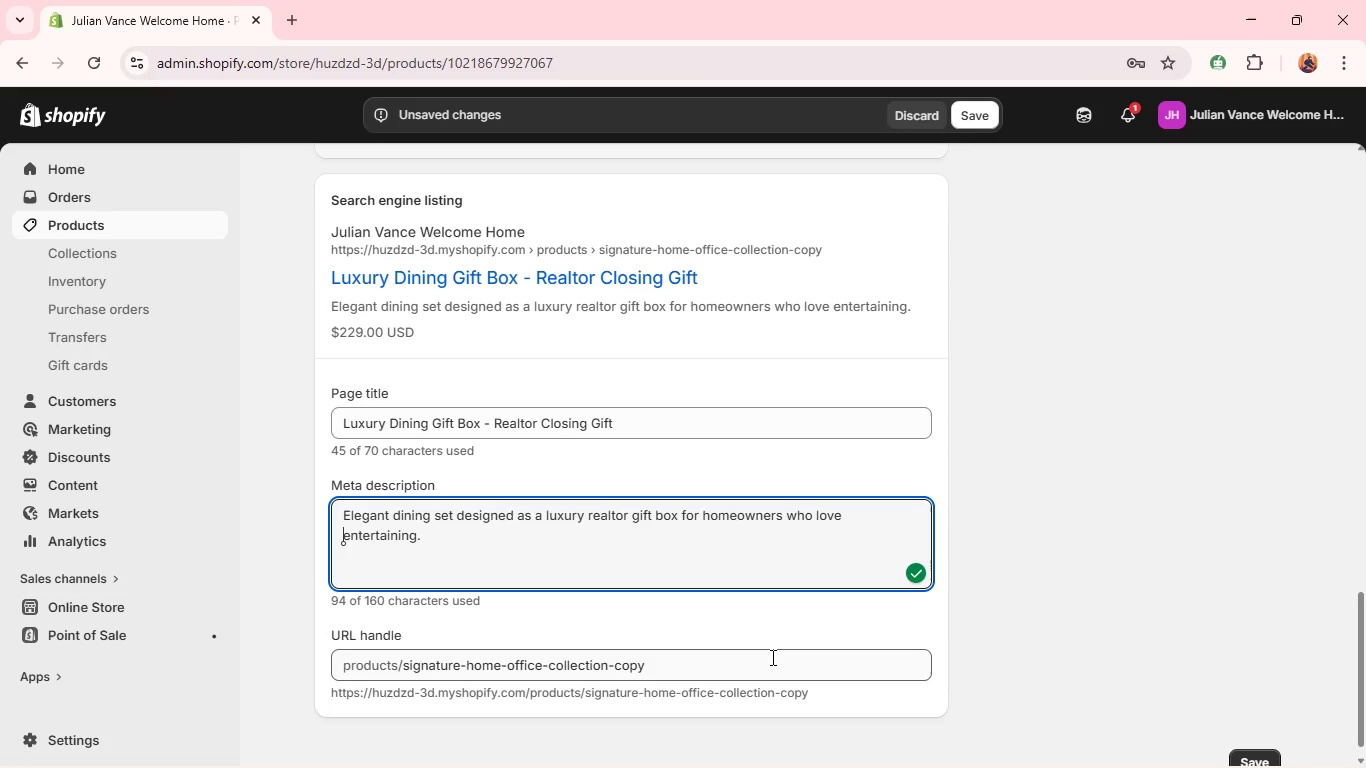 
double_click([771, 657])
 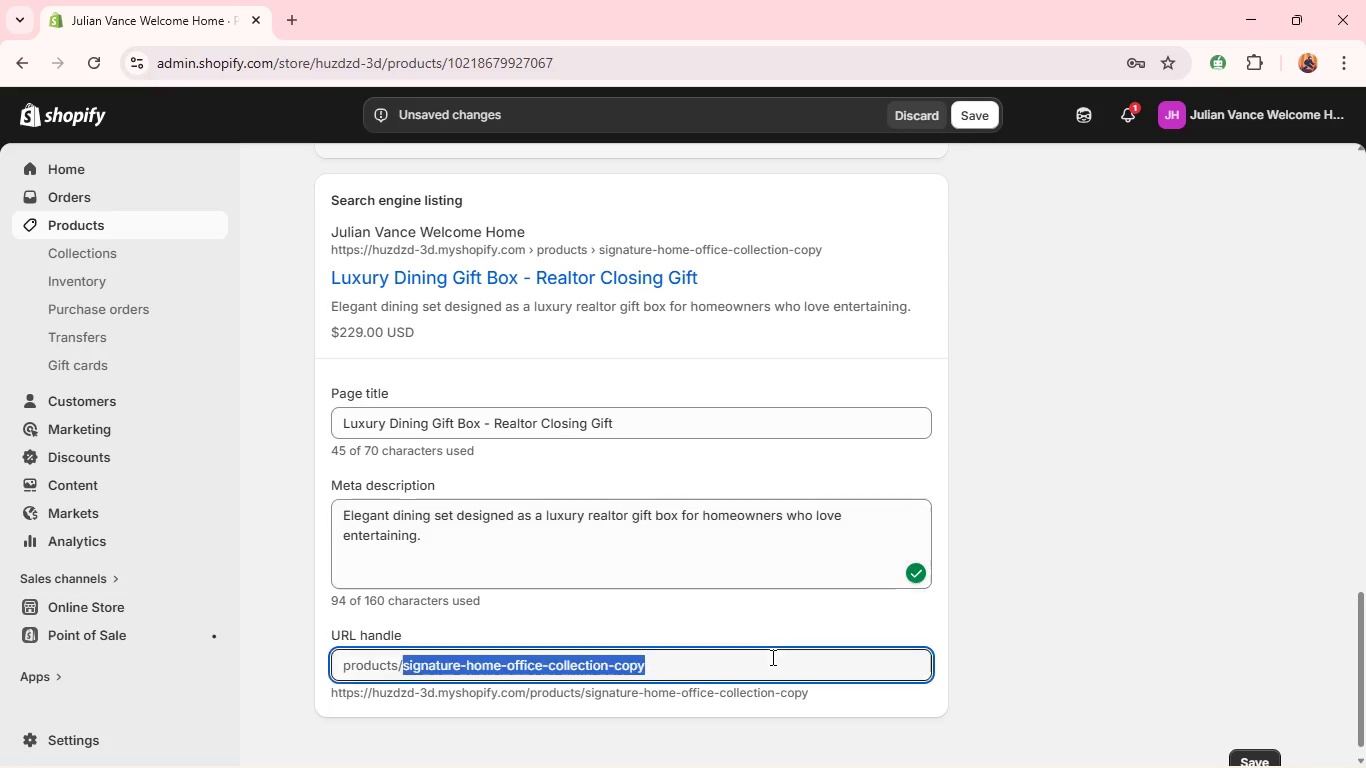 
triple_click([771, 657])
 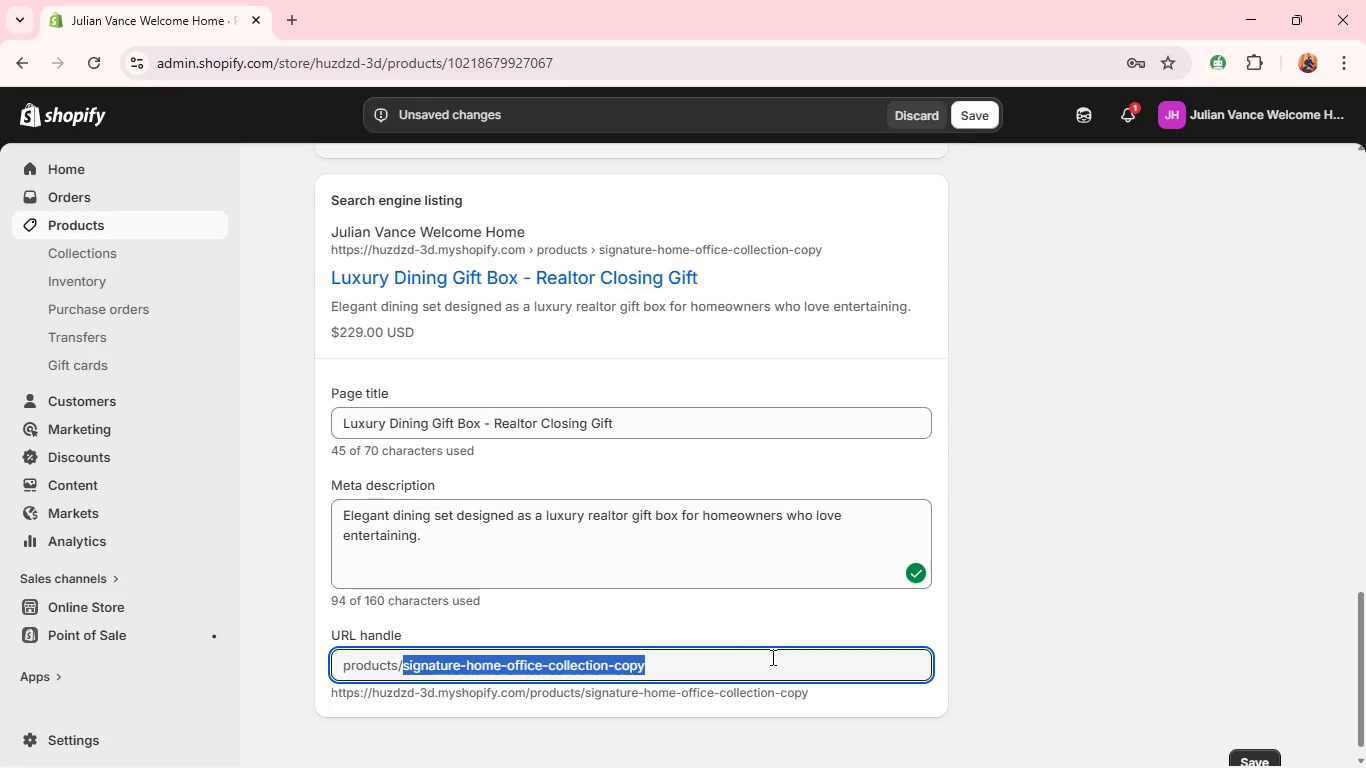 
triple_click([771, 657])
 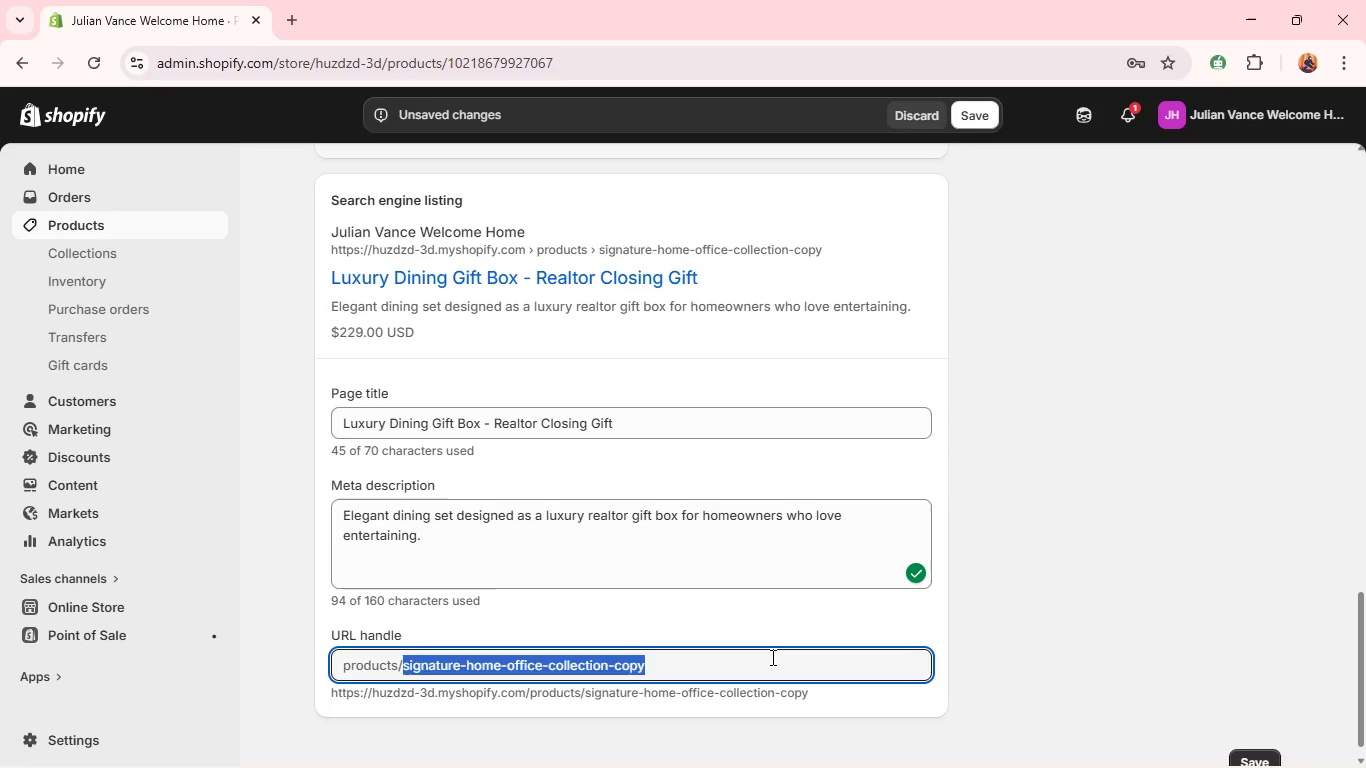 
key(Backspace)
 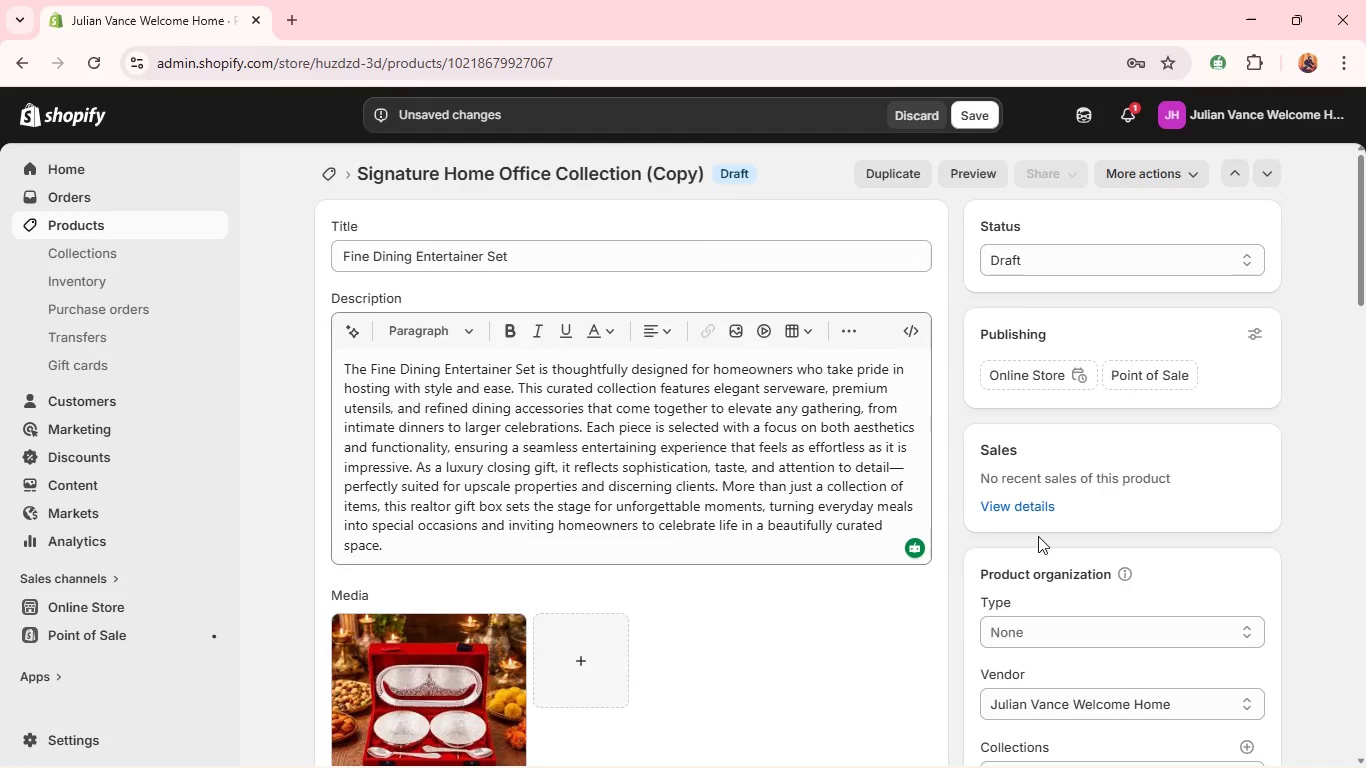 
wait(7.33)
 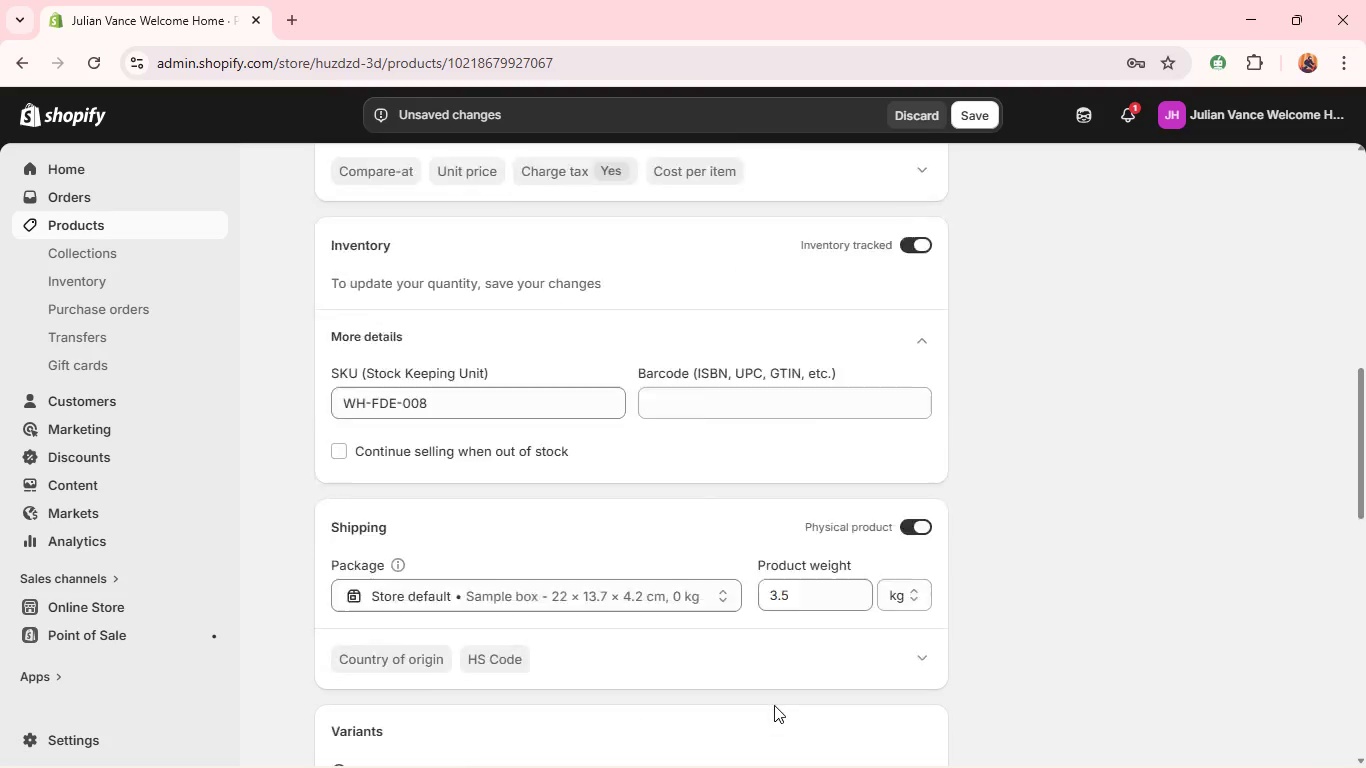 
left_click([1056, 280])
 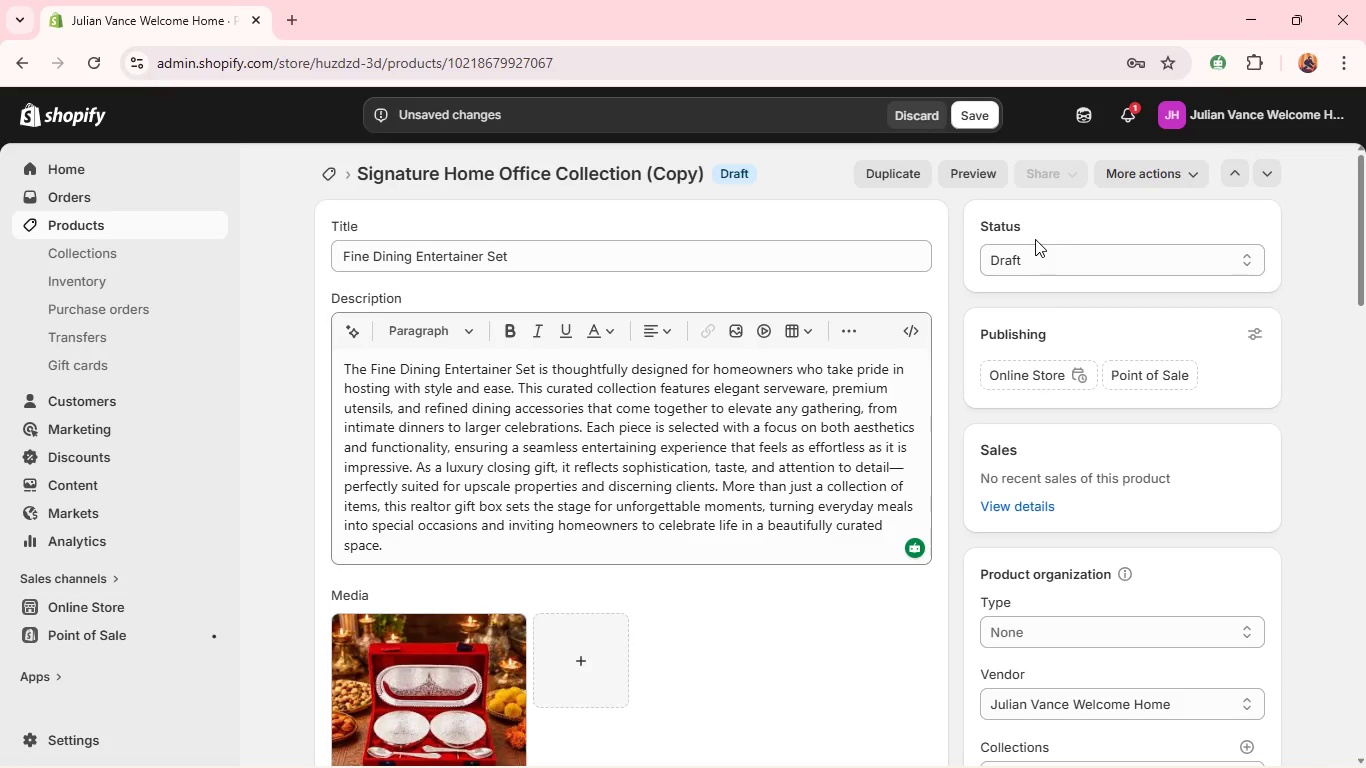 
left_click([1035, 239])
 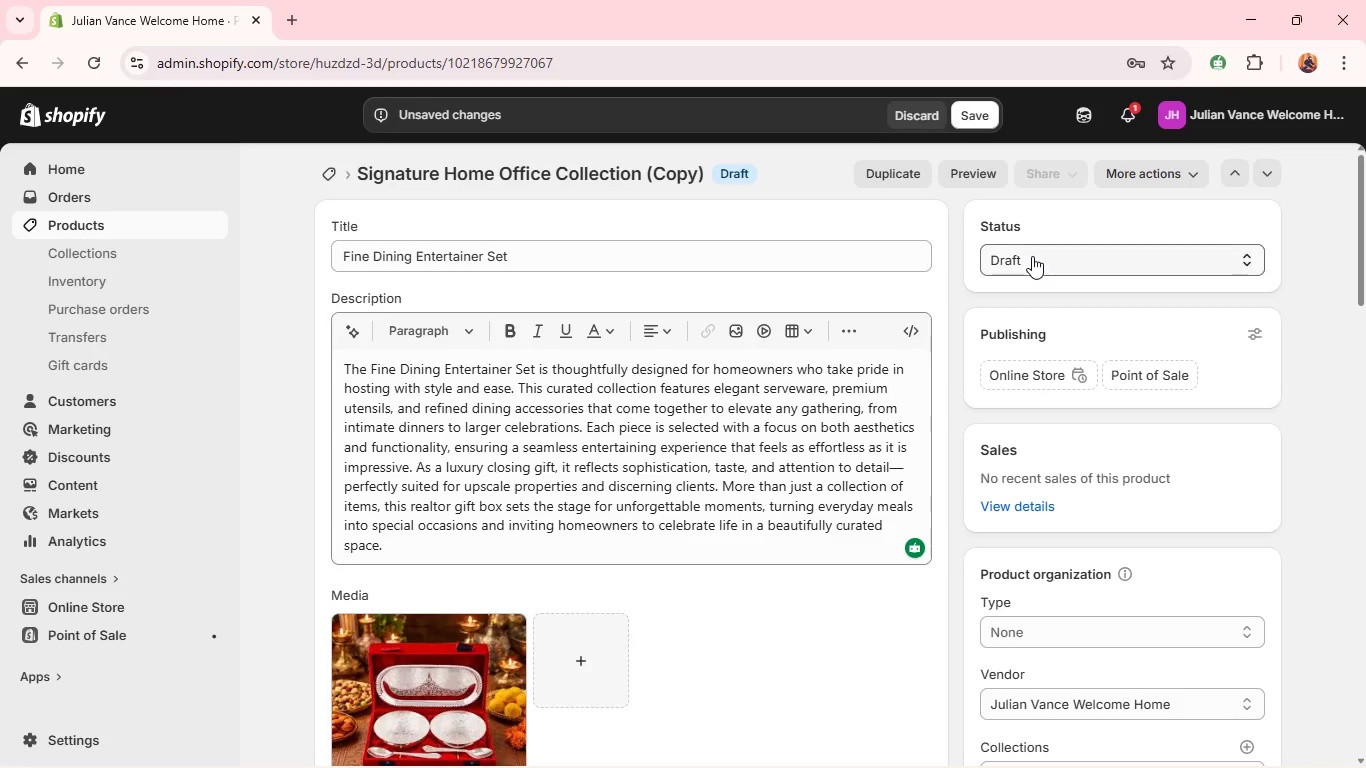 
left_click([1032, 256])
 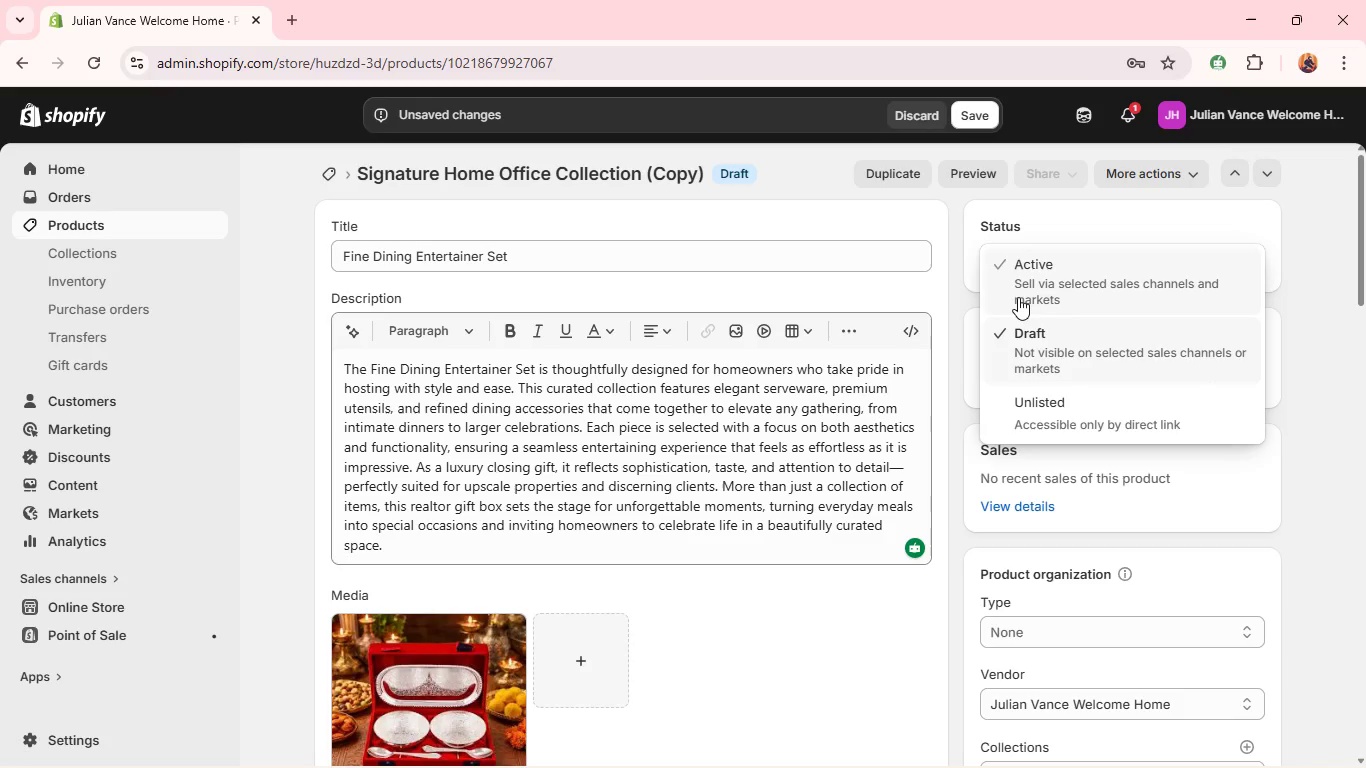 
left_click([1018, 297])
 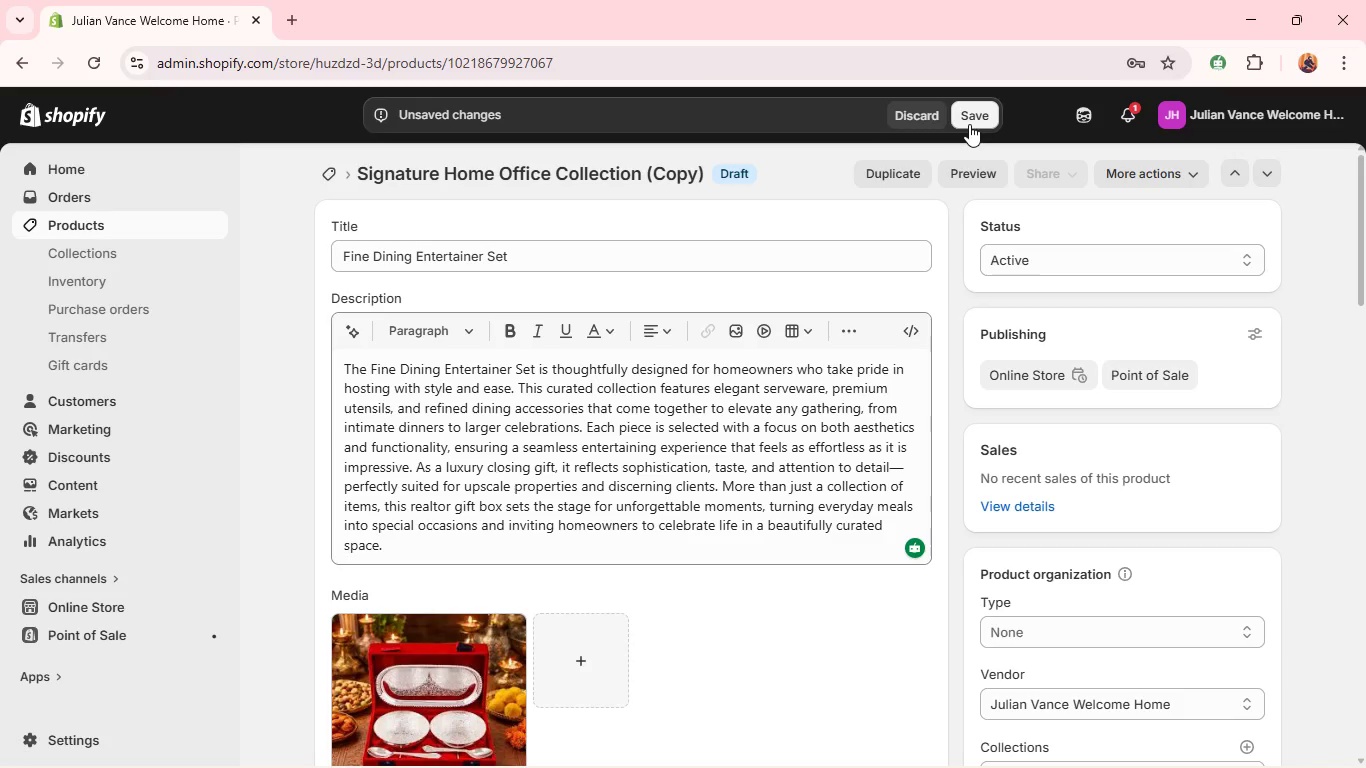 
left_click([968, 120])
 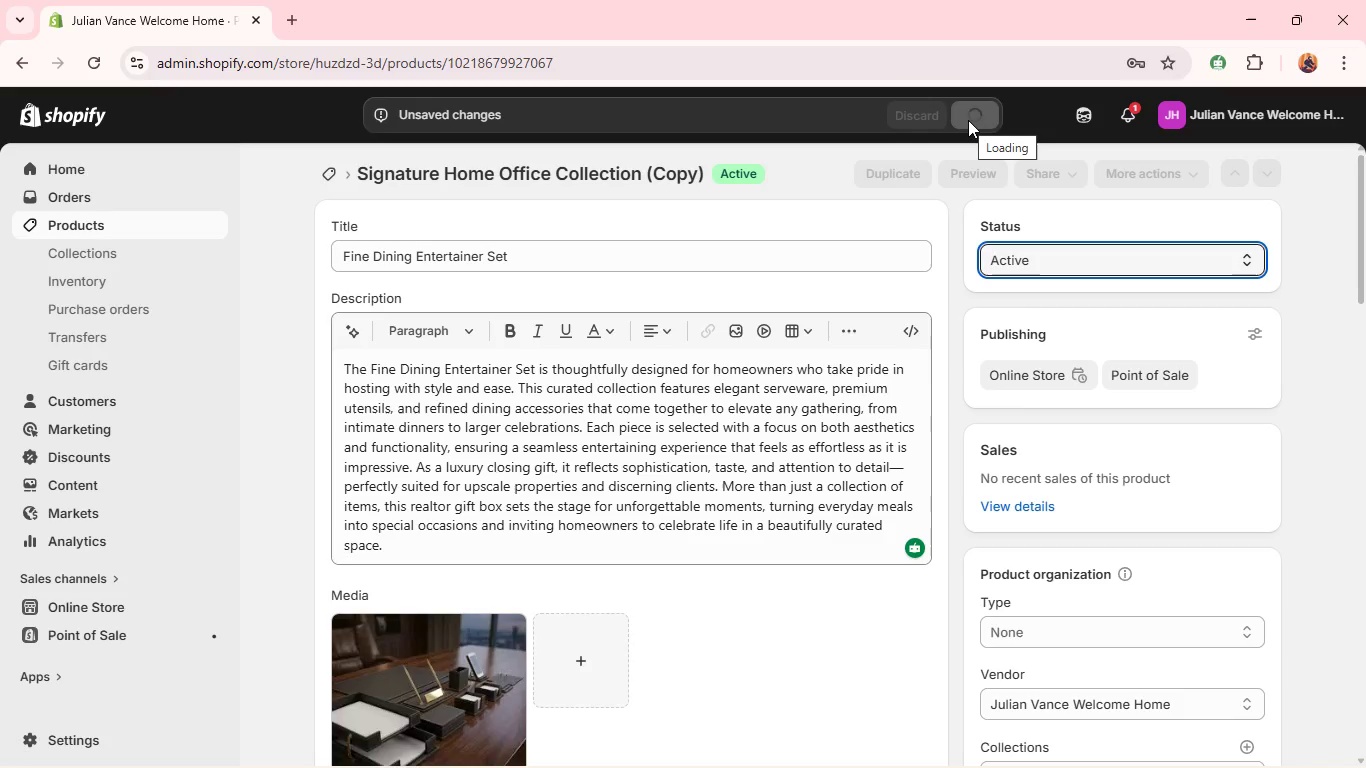 
wait(12.8)
 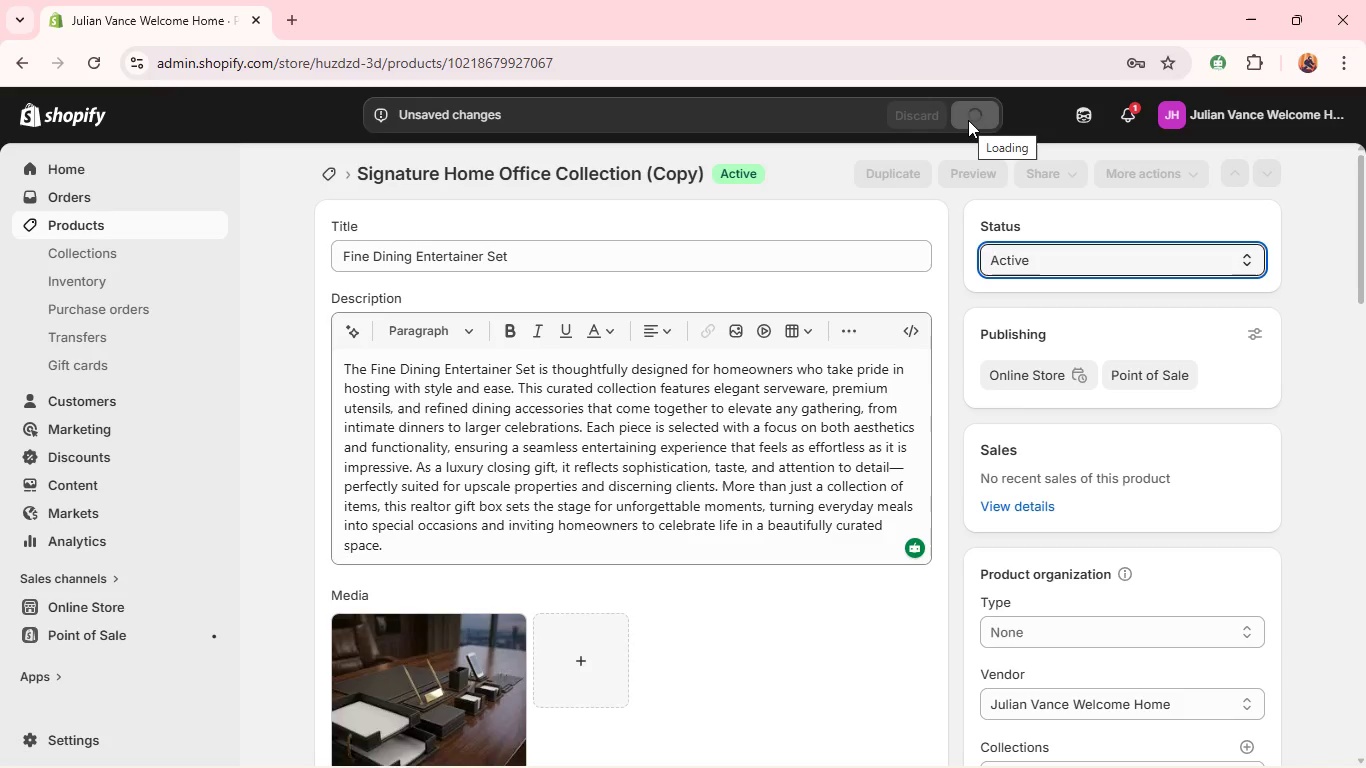 
left_click([906, 177])
 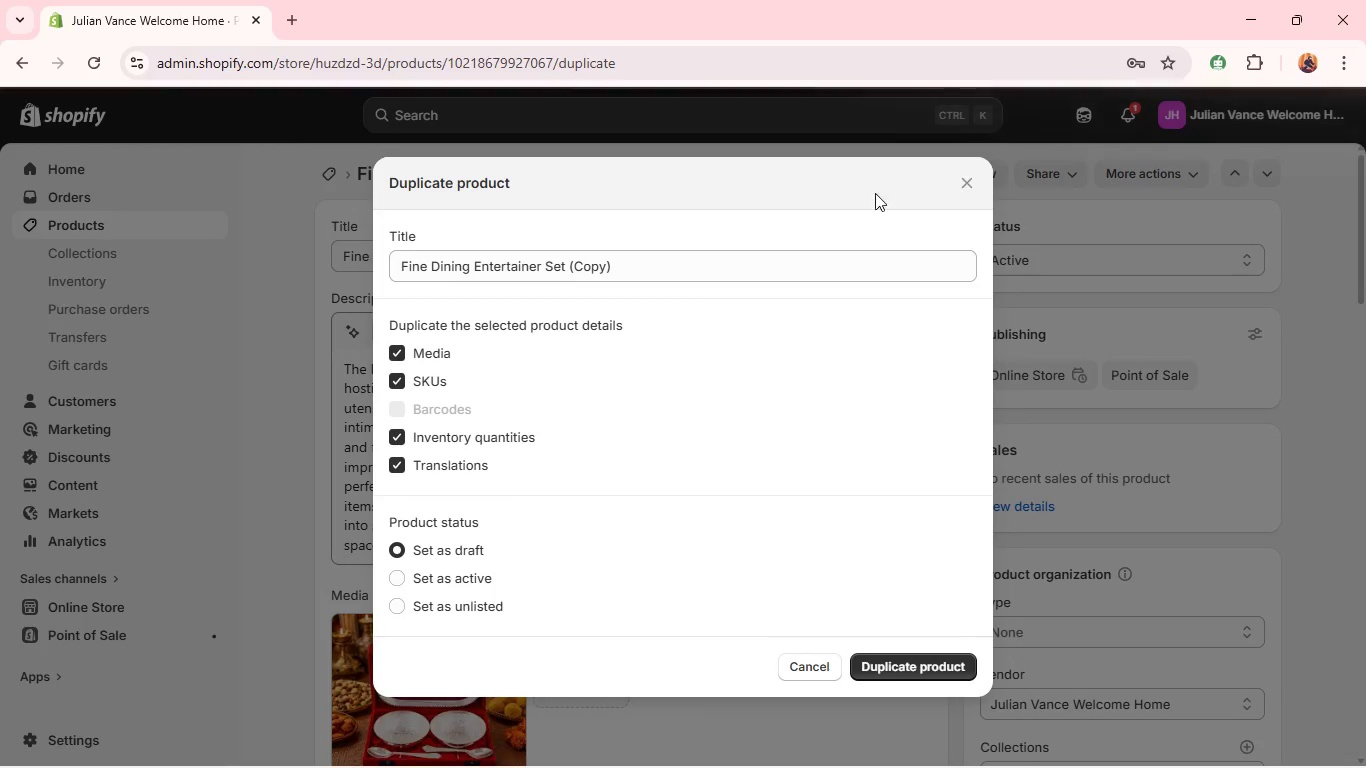 
wait(5.38)
 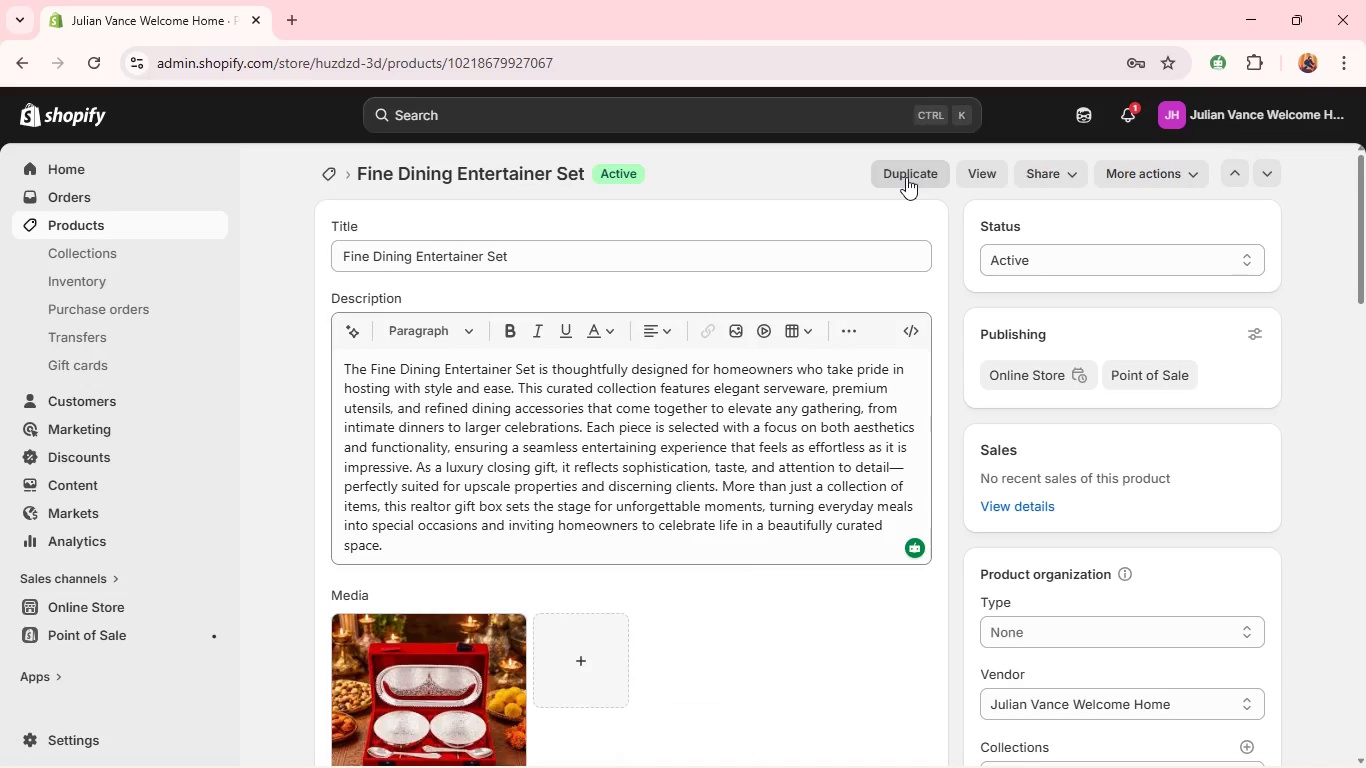 
left_click([887, 658])
 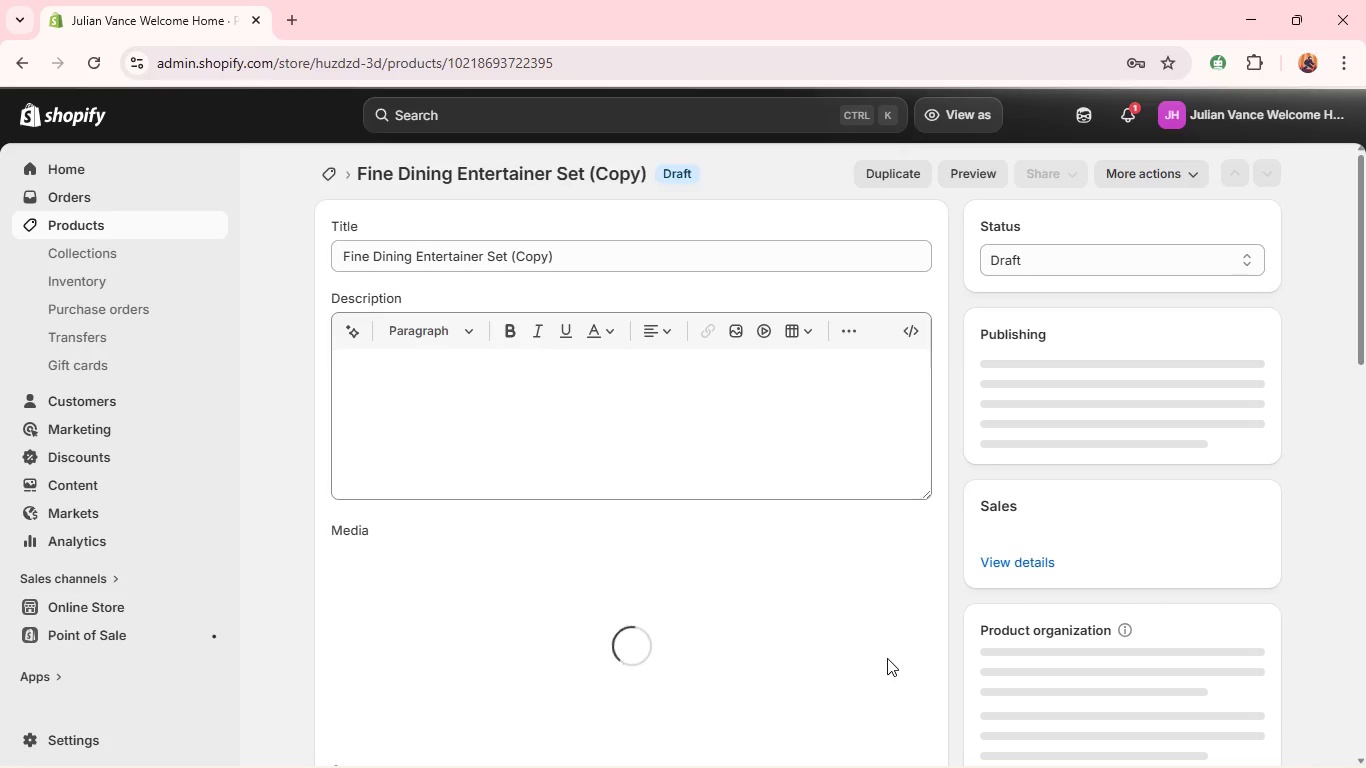 
wait(12.28)
 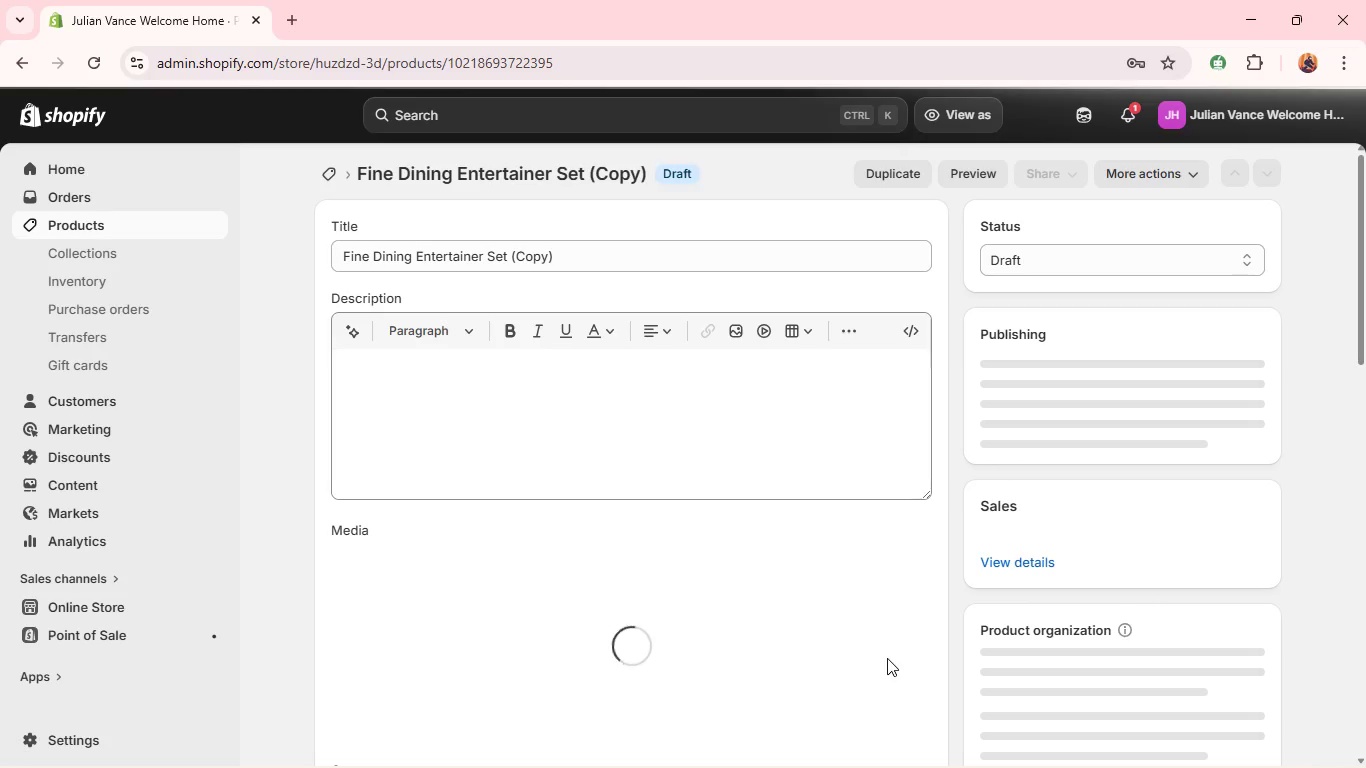 
double_click([579, 269])
 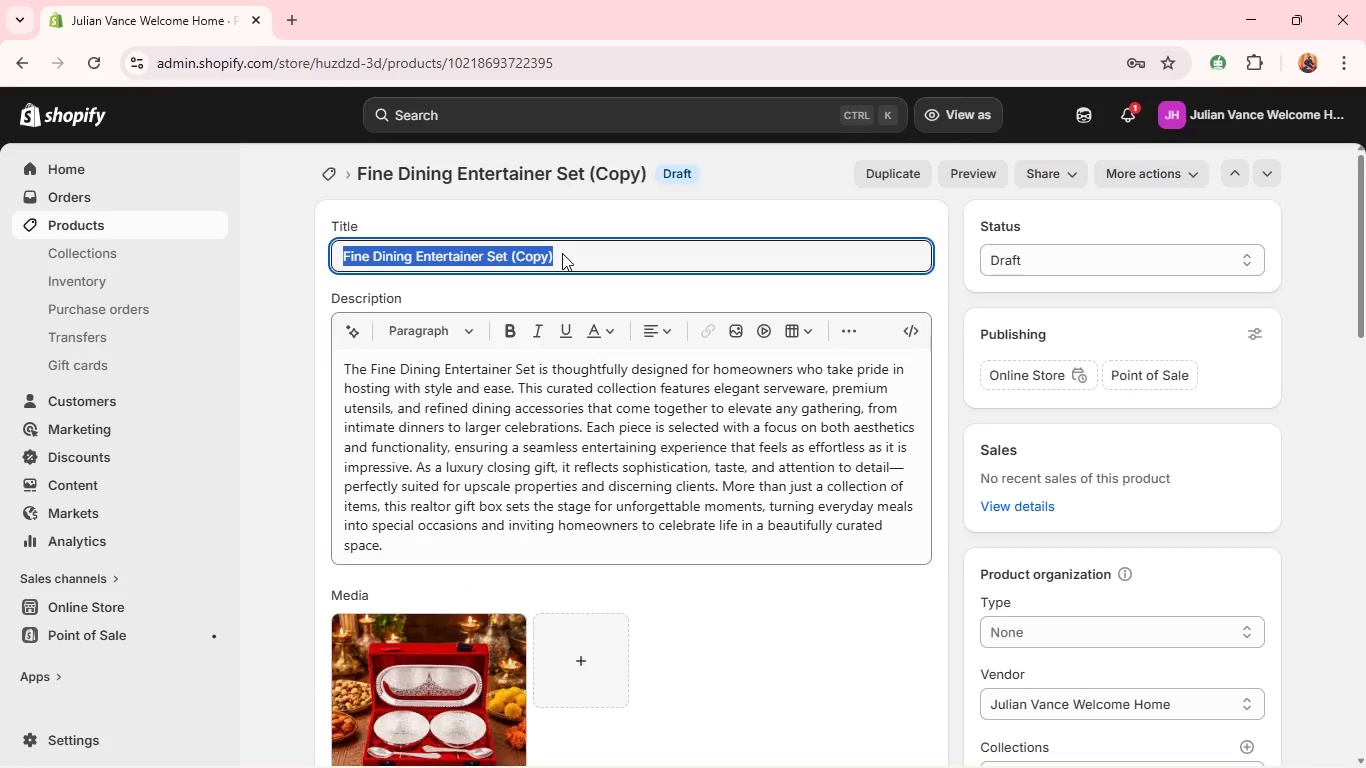 
key(Backspace)
 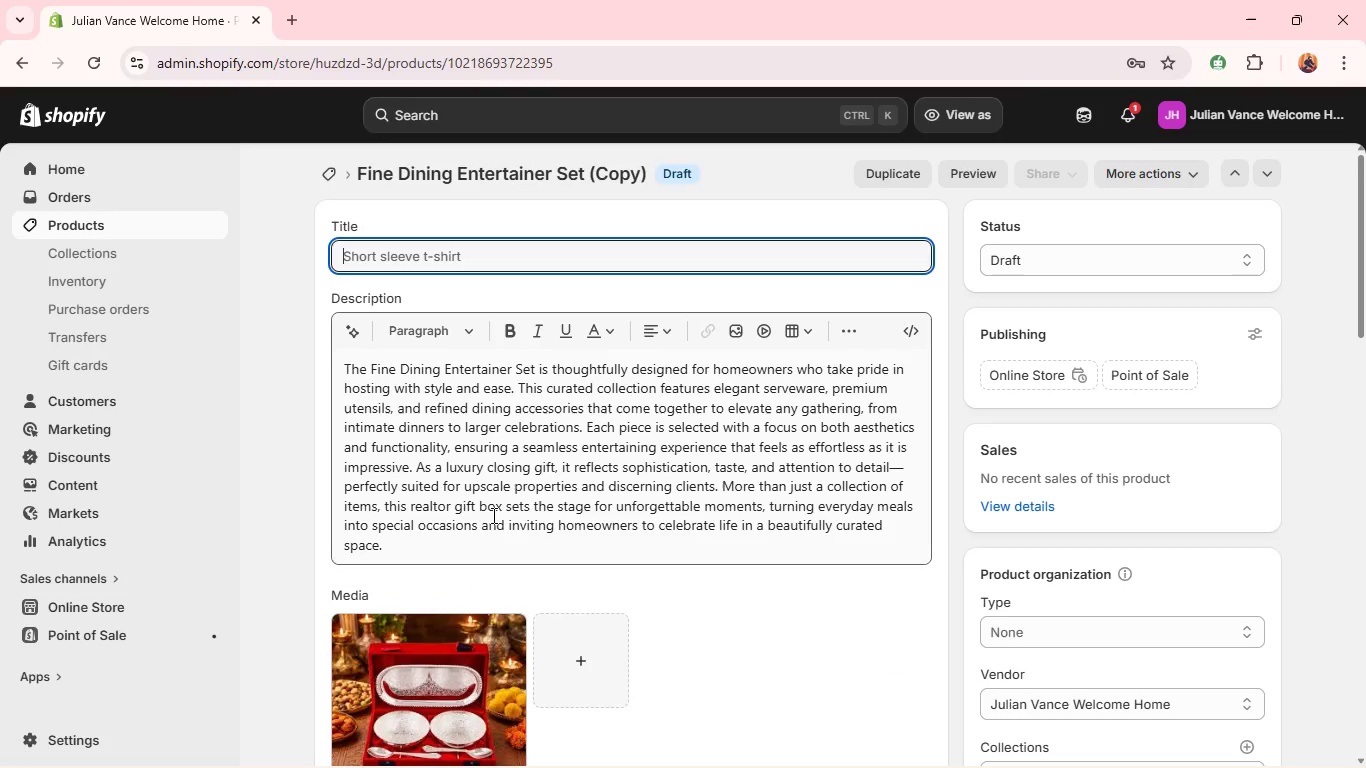 
left_click([492, 515])
 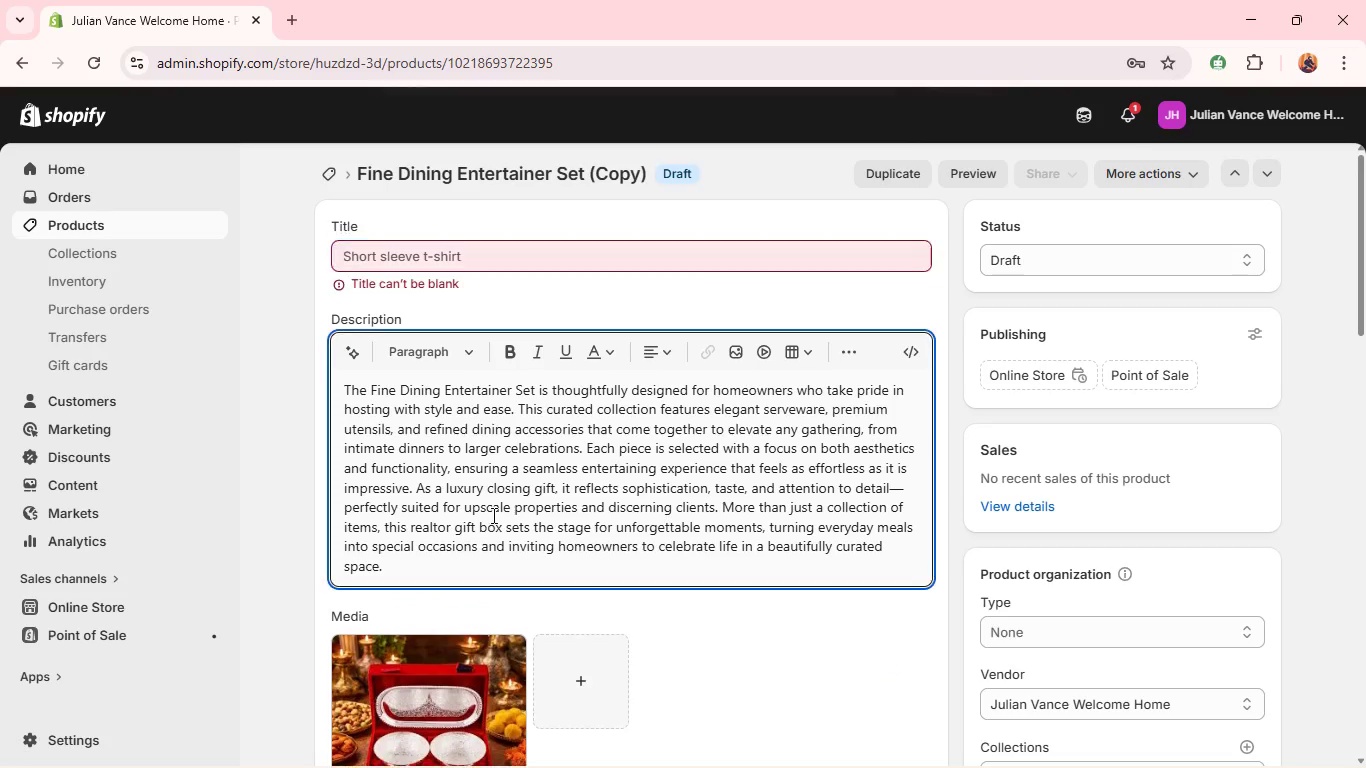 
key(Control+A)
 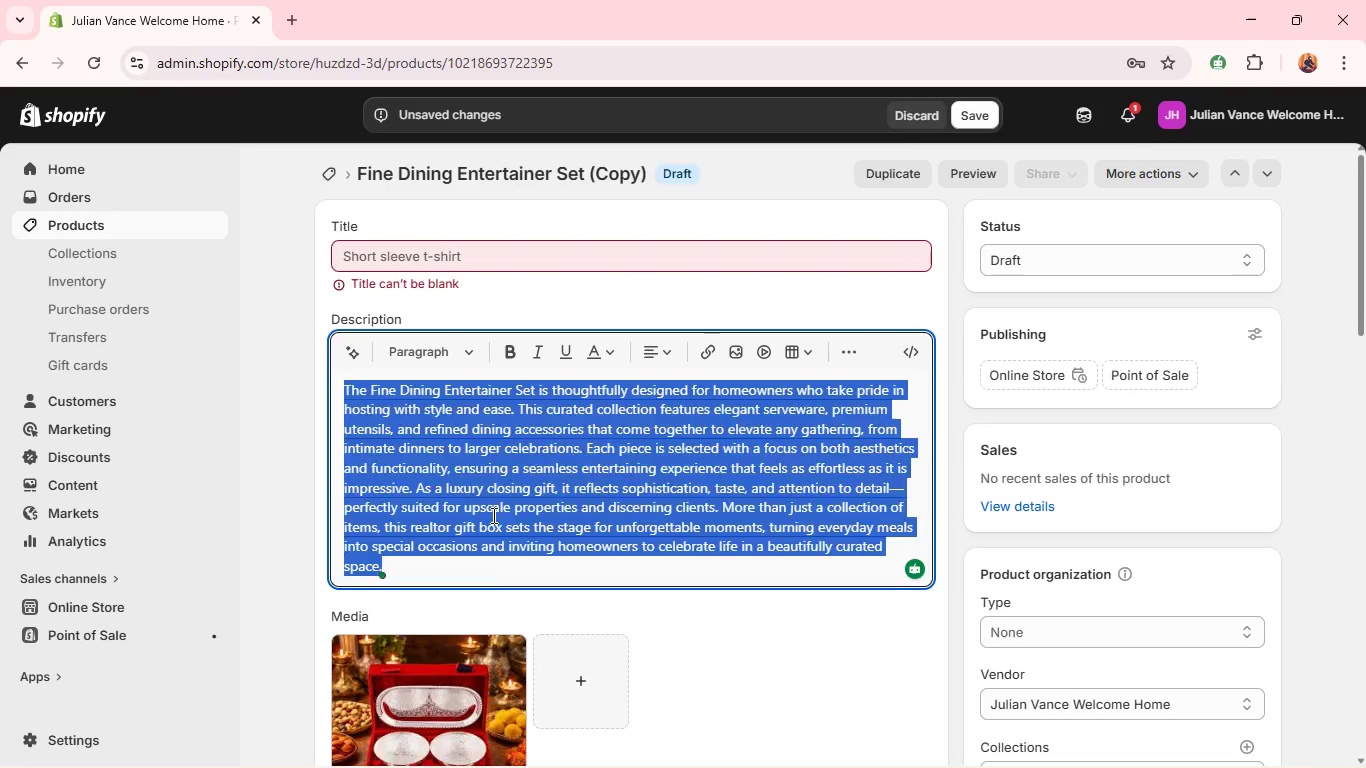 
key(Backspace)
 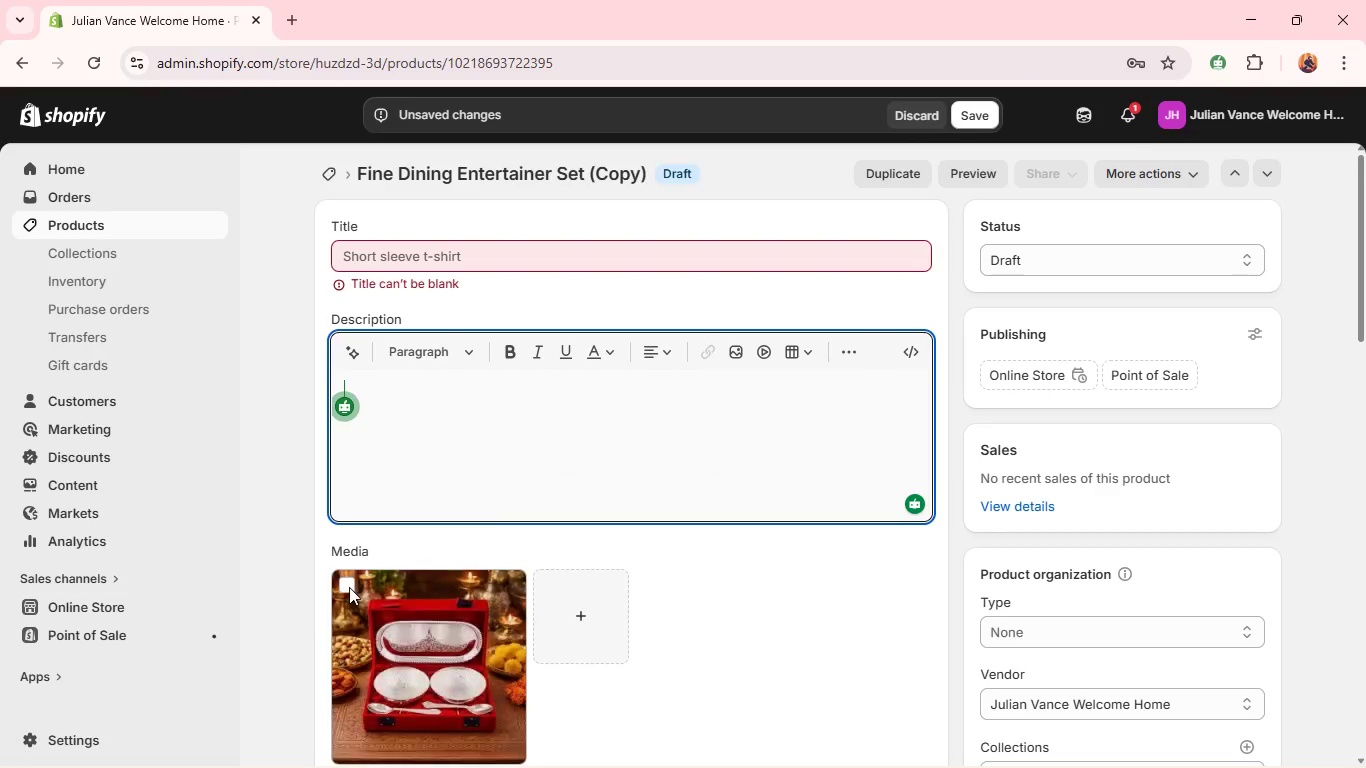 
left_click([349, 587])
 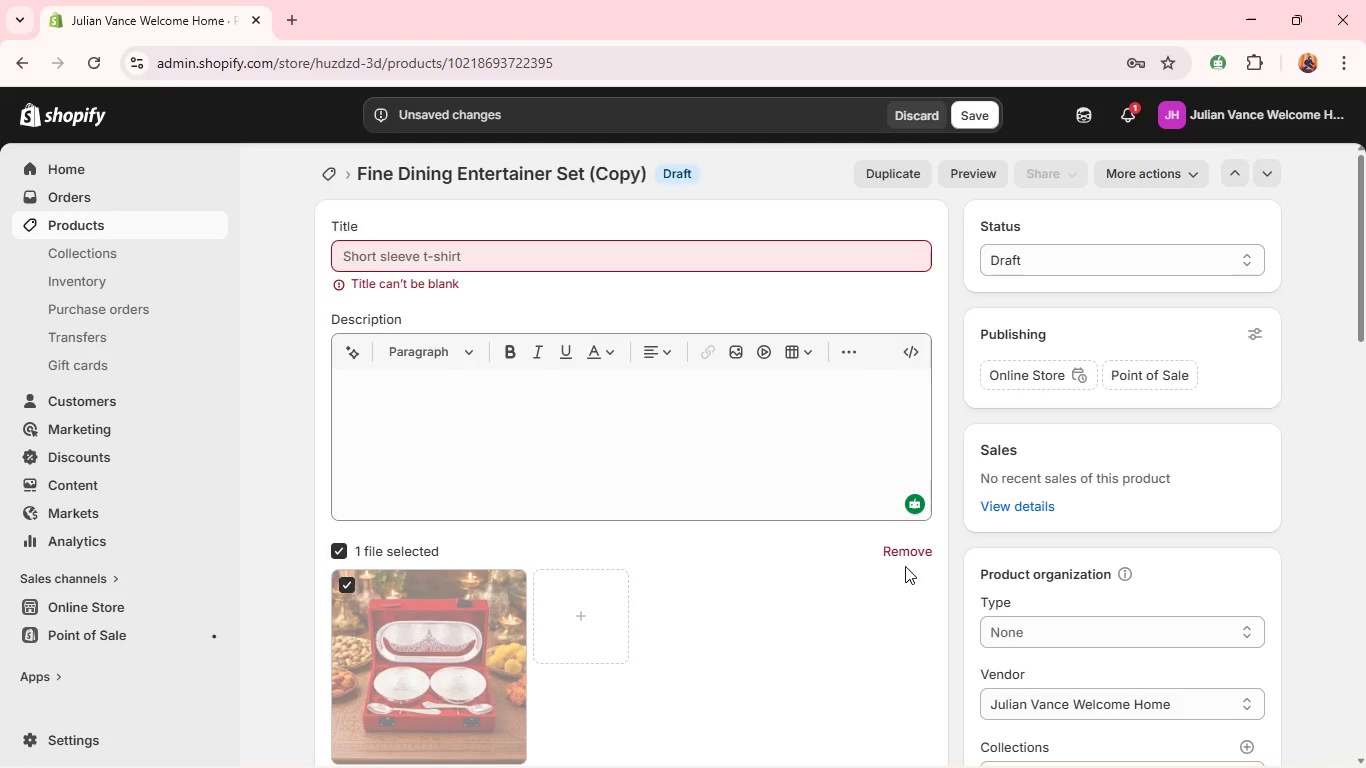 
left_click([904, 552])
 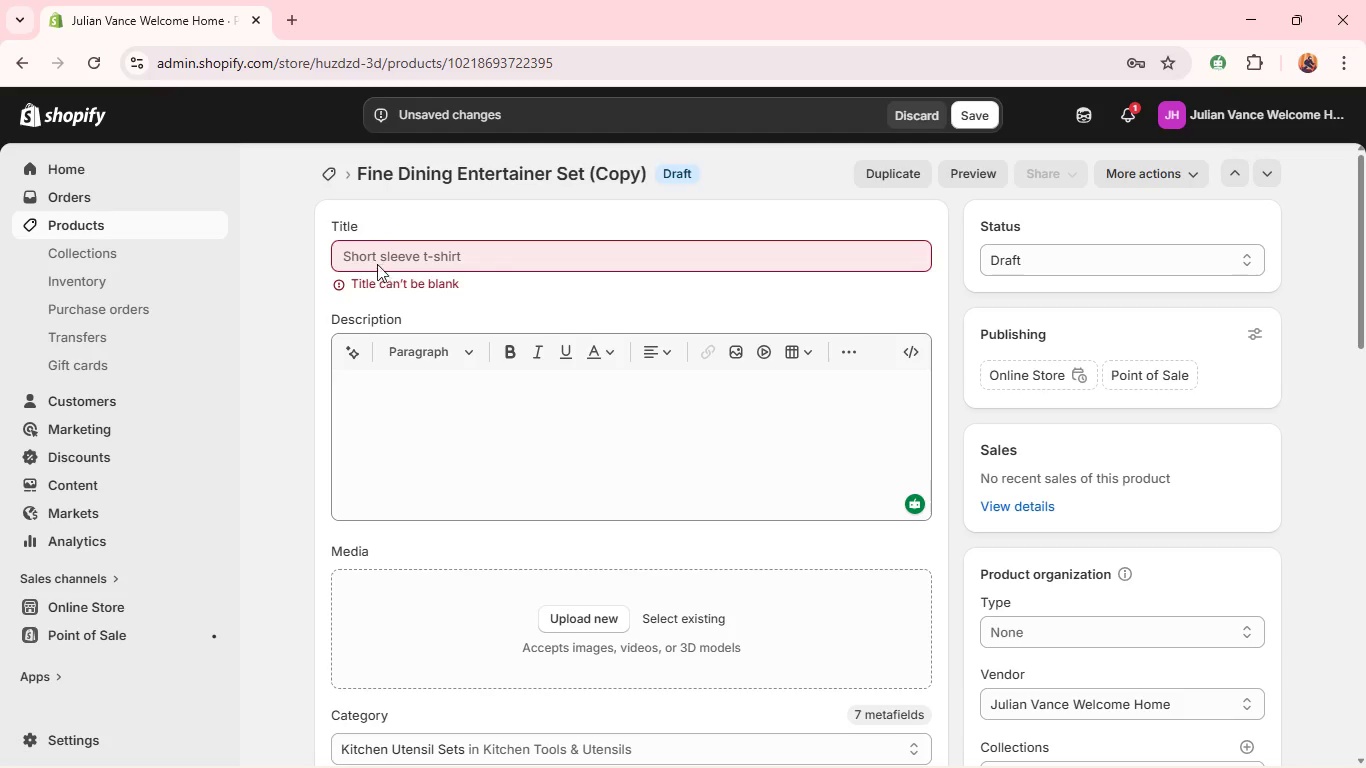 
left_click([368, 254])
 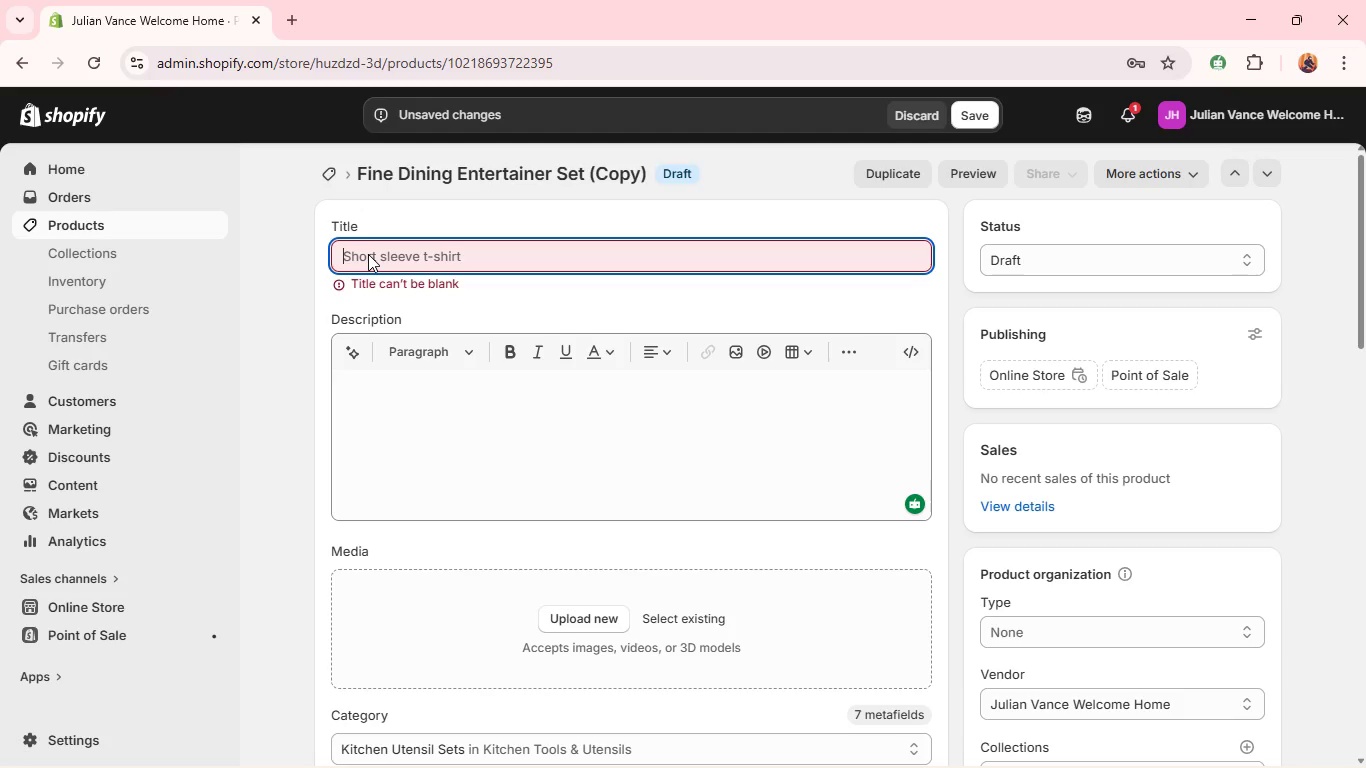 
wait(11.23)
 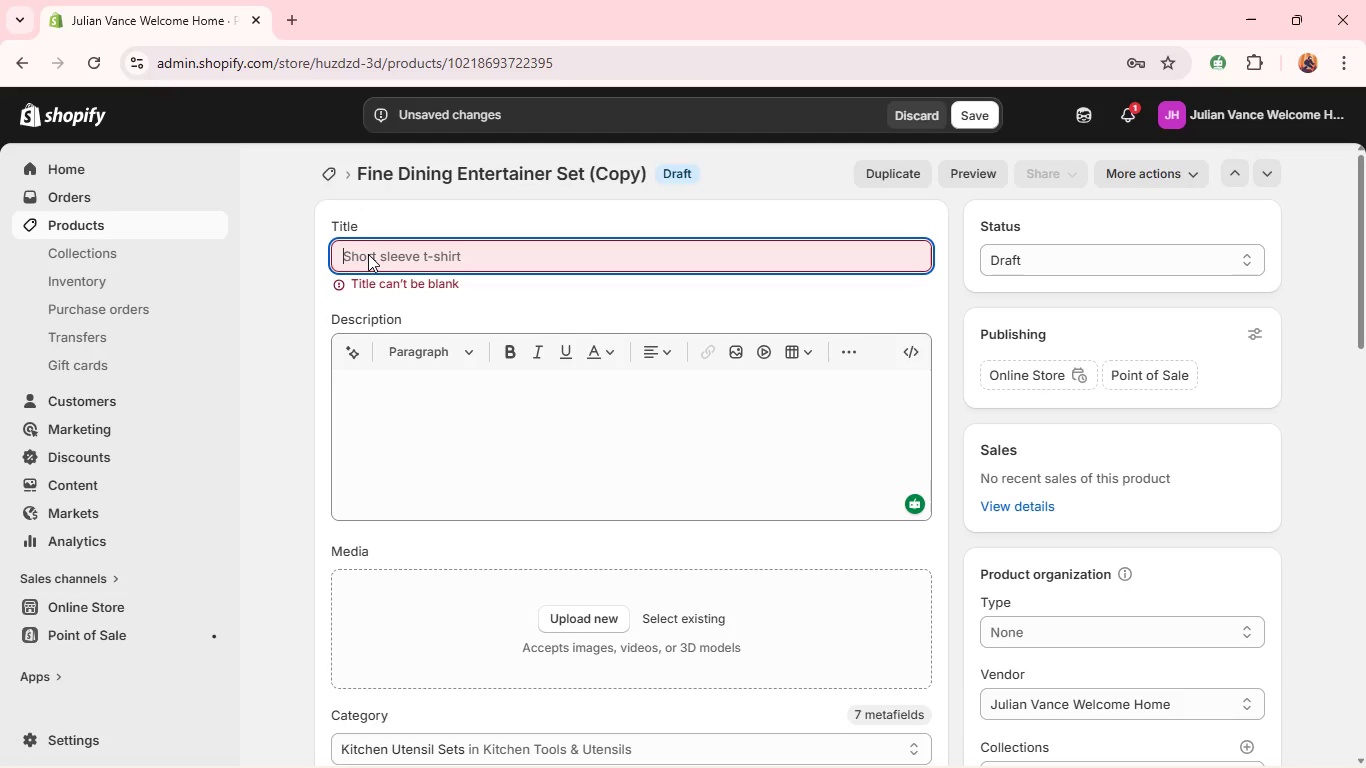 
type(Premium Leather Home Accent )
key(Backspace)
type(s Box )
 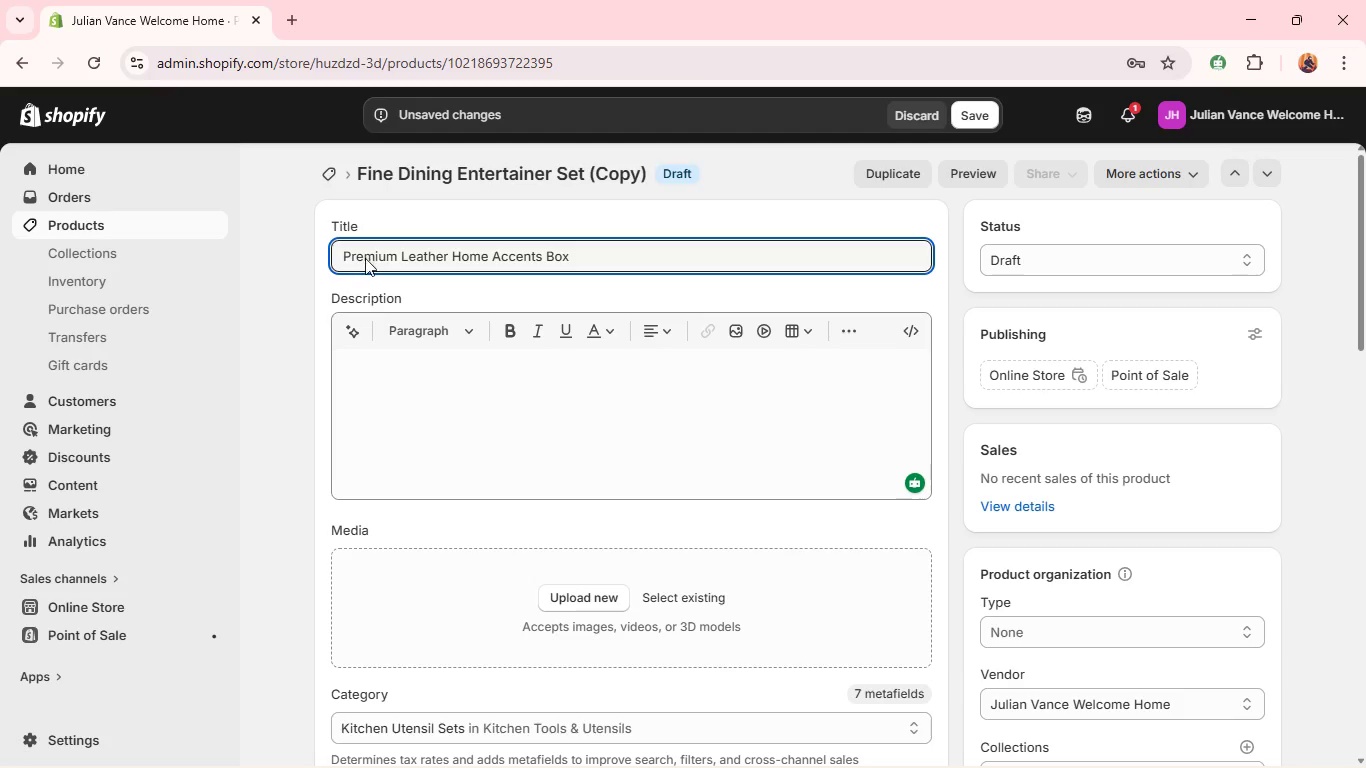 
left_click([394, 383])
 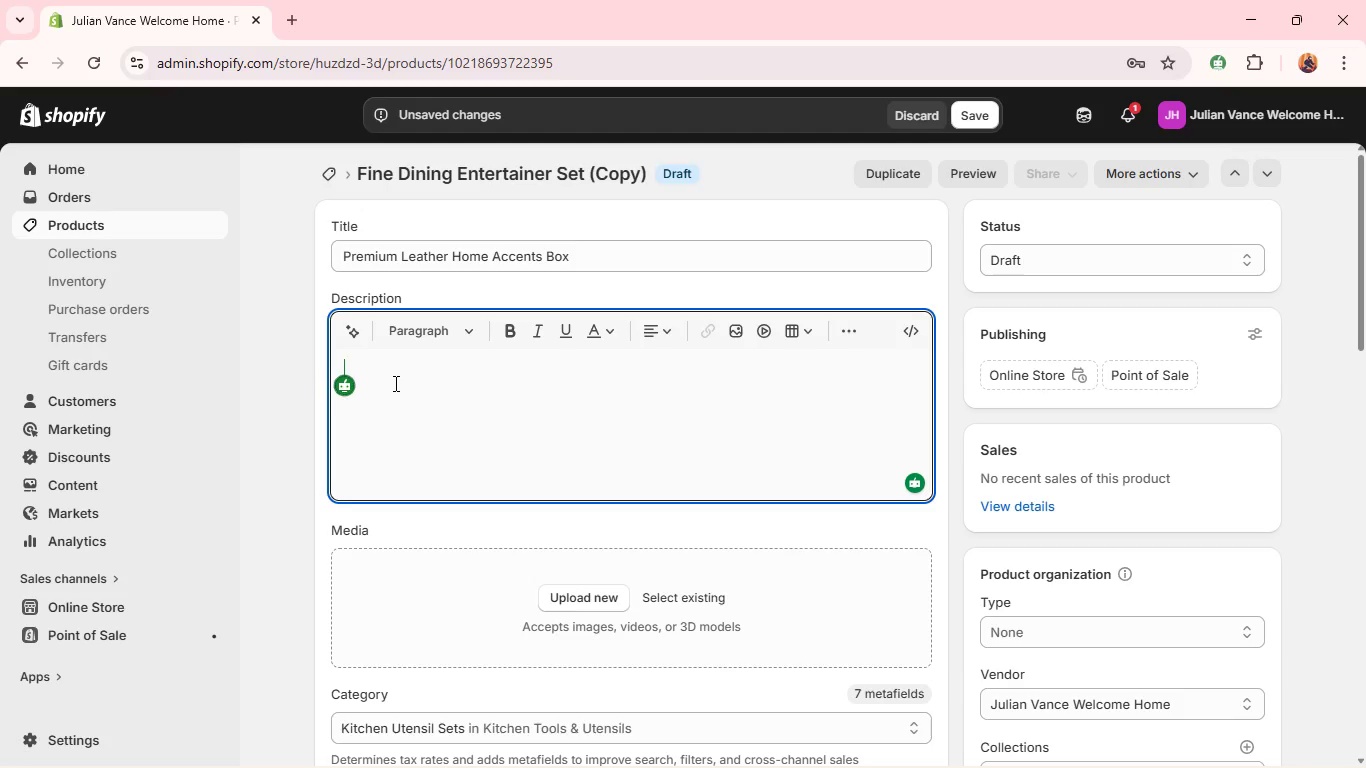 
type(Re)
 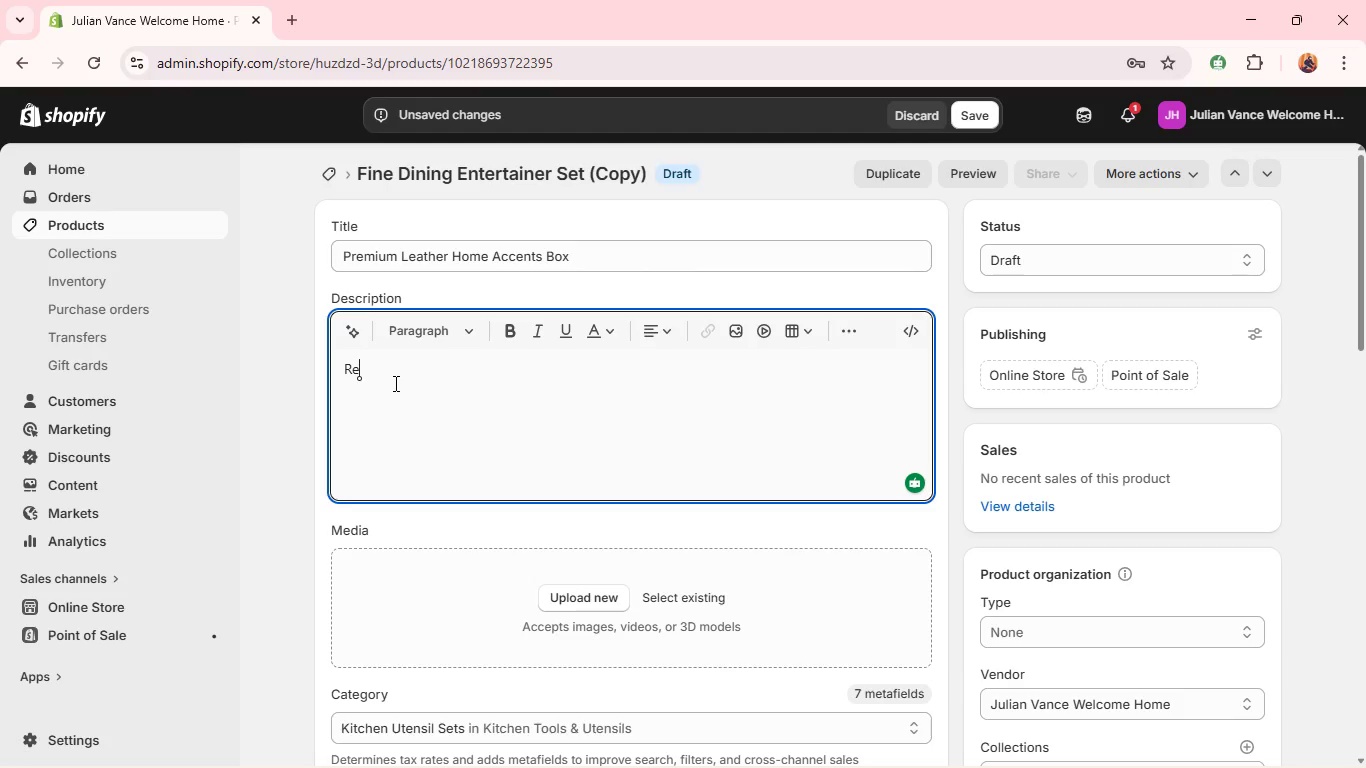 
wait(5.19)
 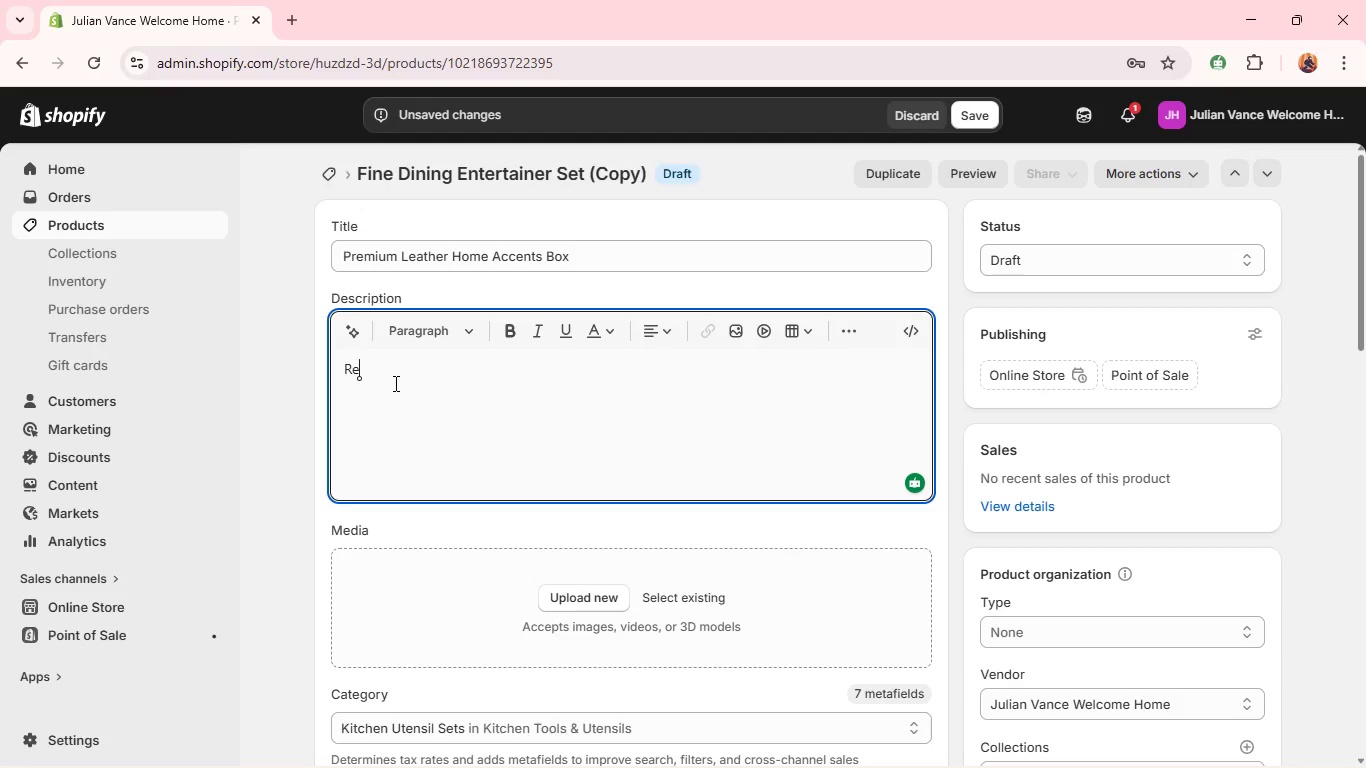 
type(fined and)
 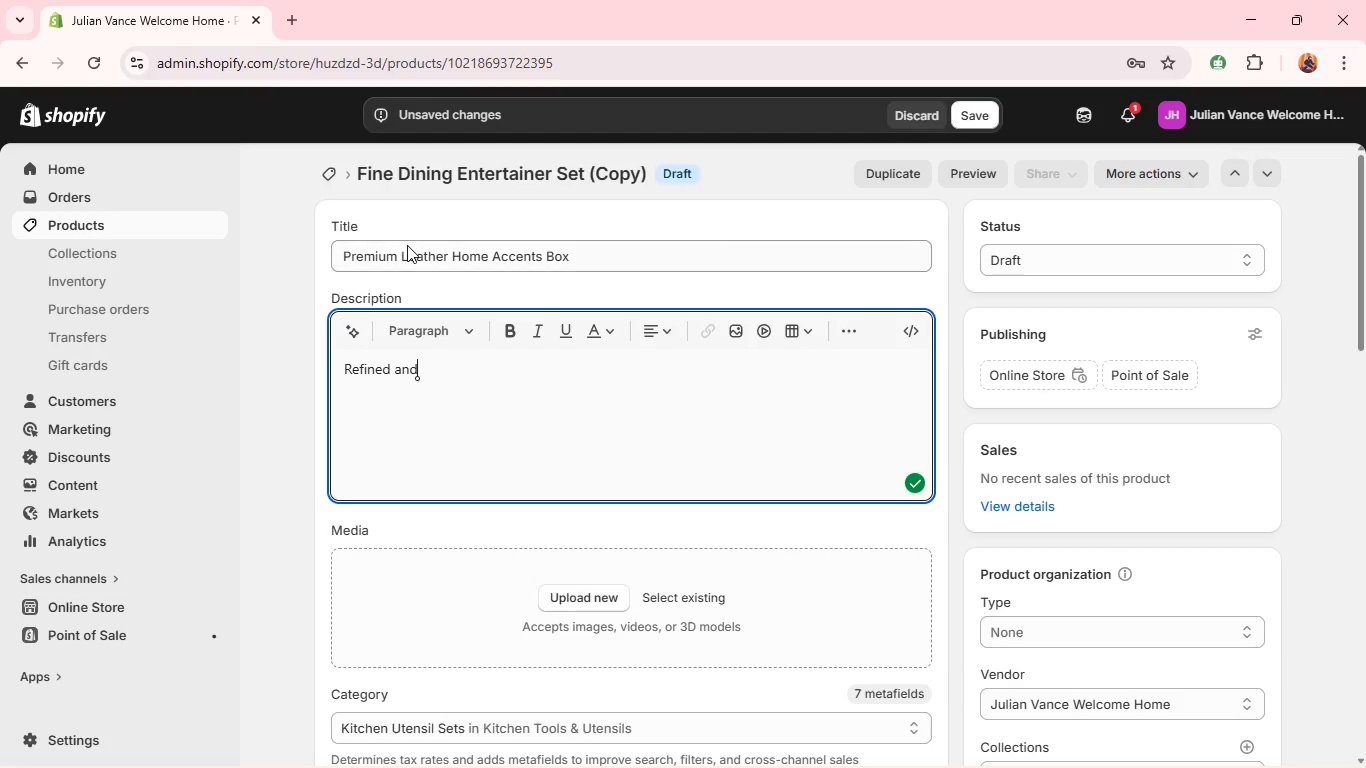 
double_click([406, 252])
 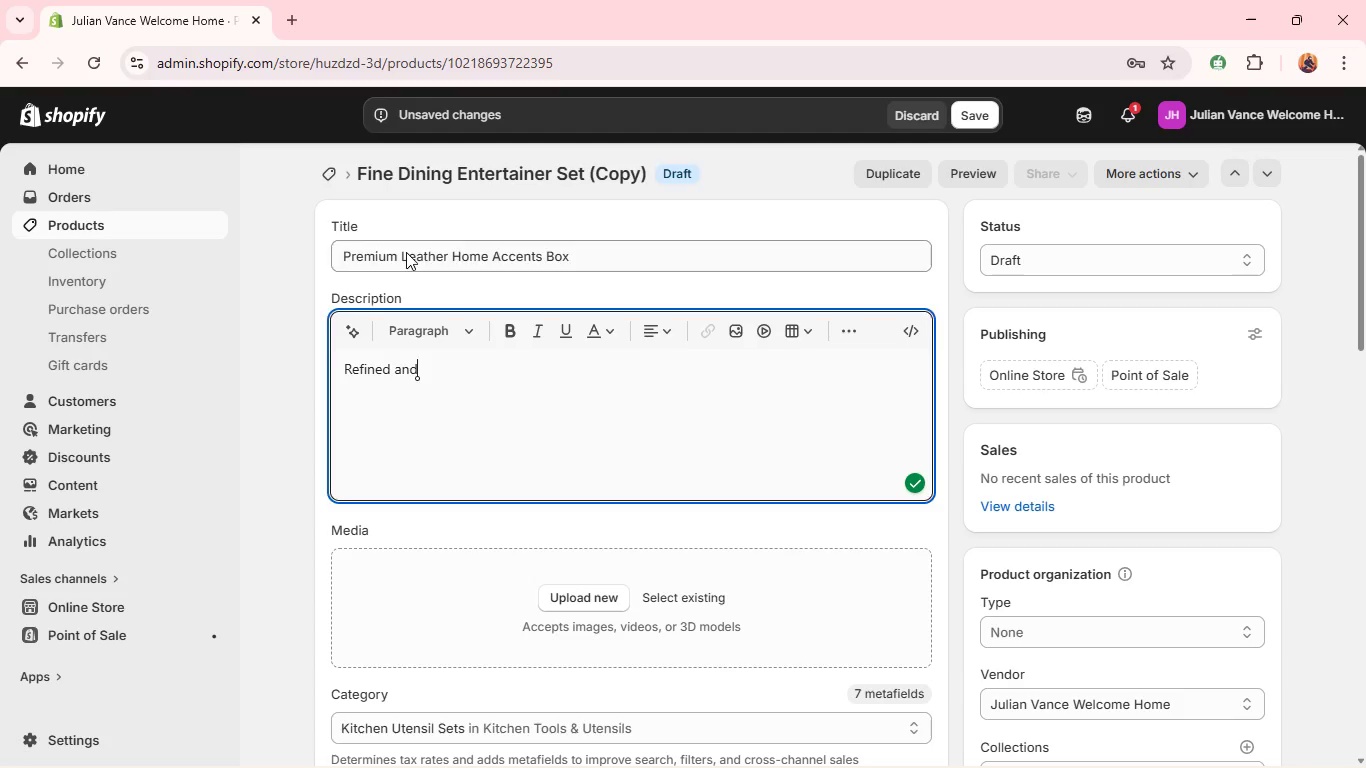 
triple_click([406, 252])
 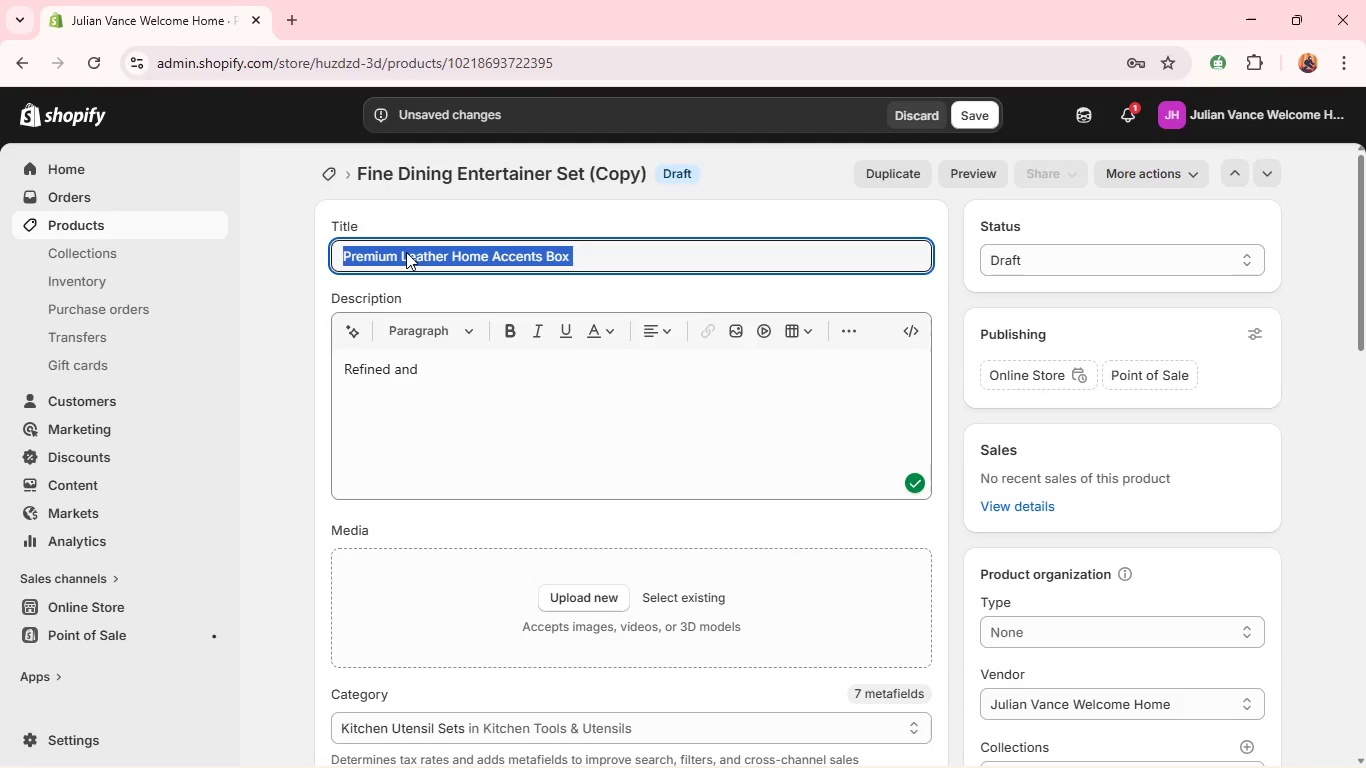 
triple_click([406, 252])
 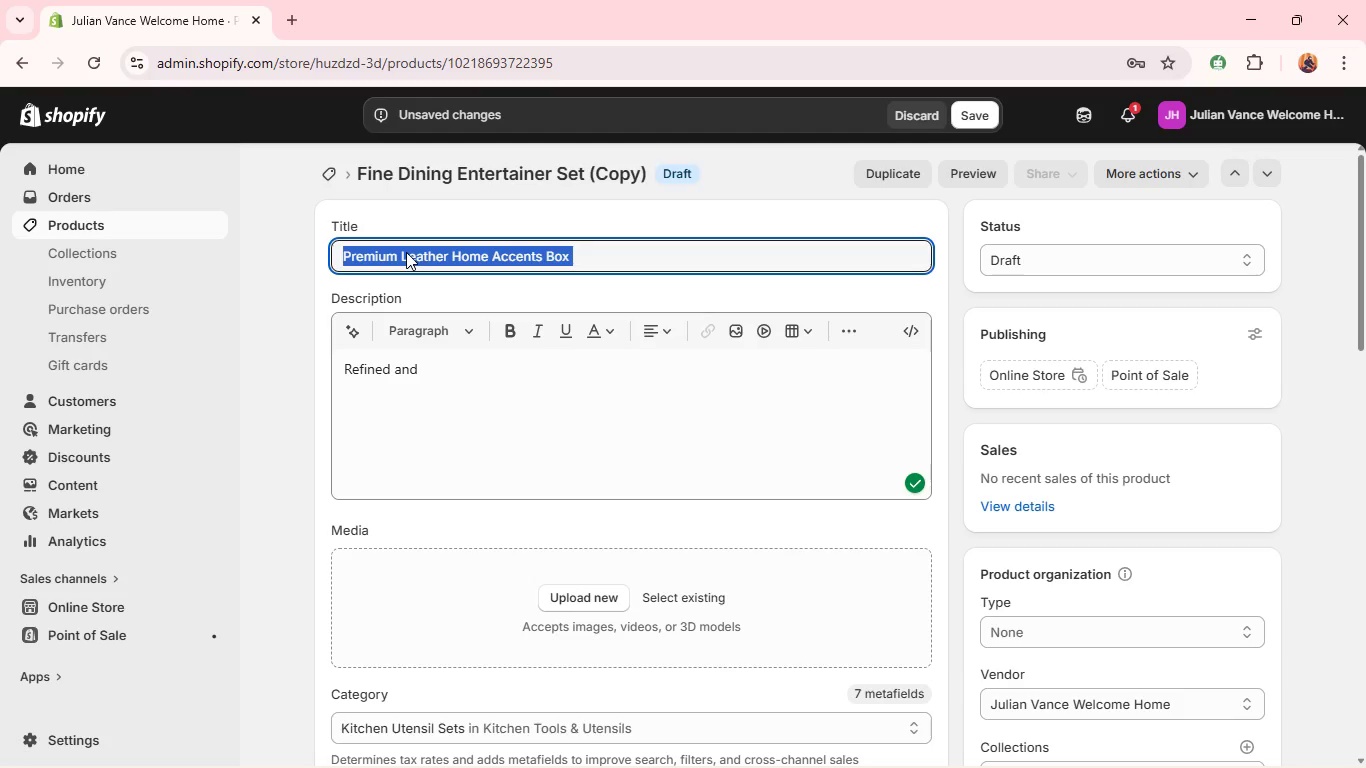 
triple_click([406, 252])
 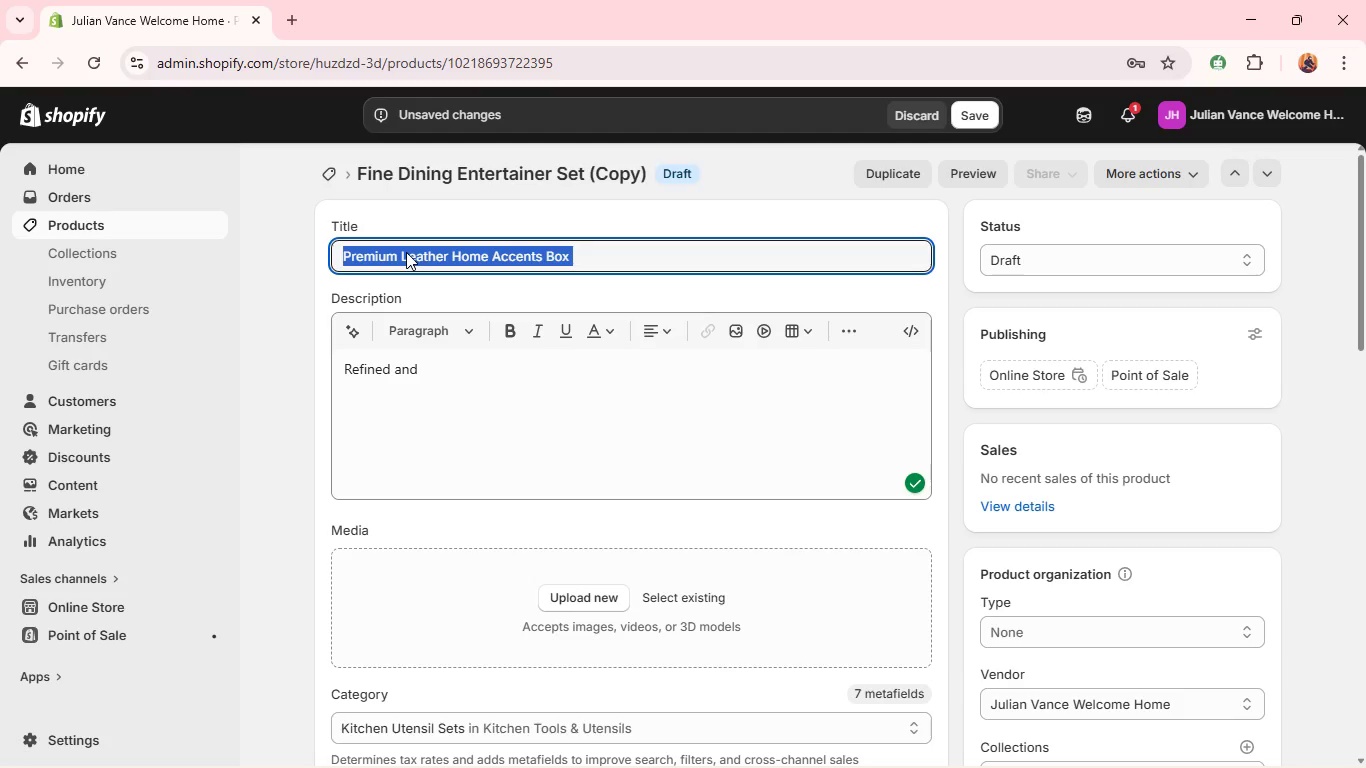 
key(Control+C)
 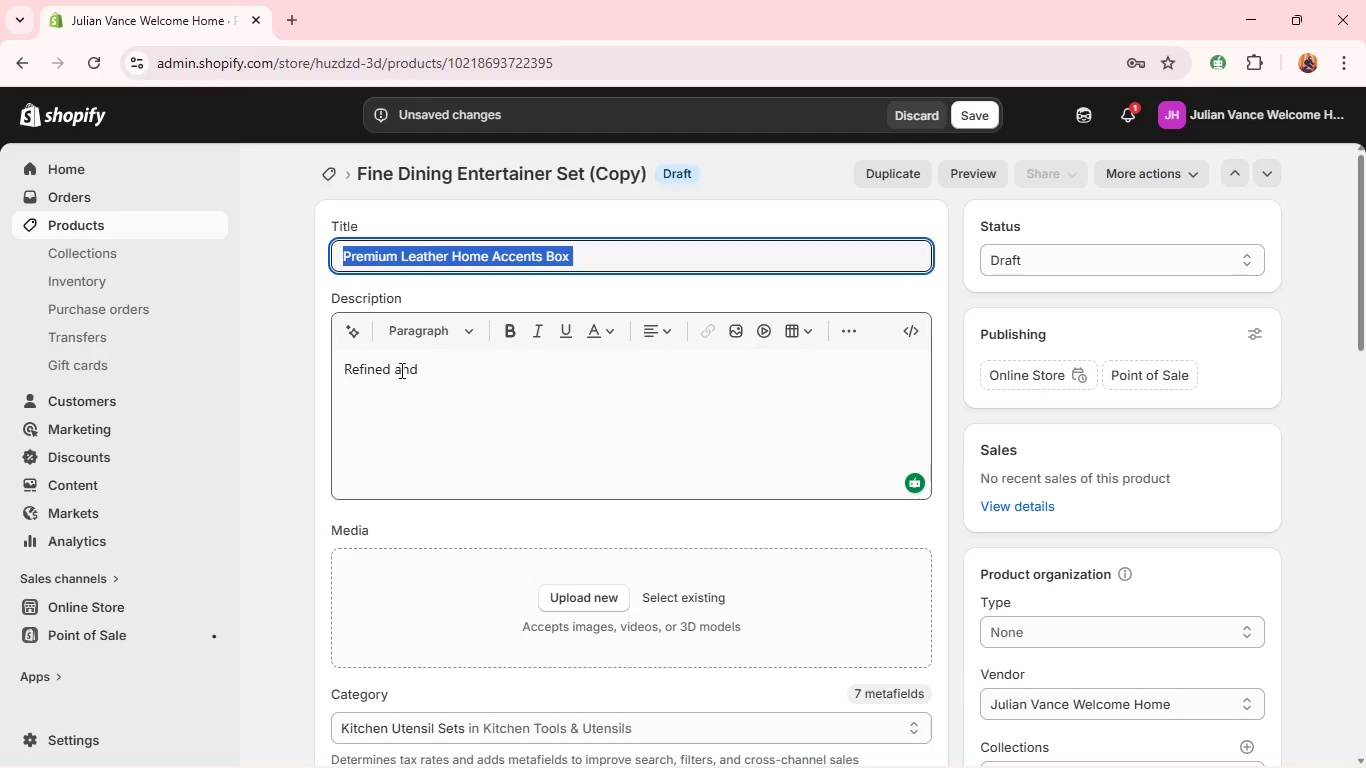 
left_click([400, 370])
 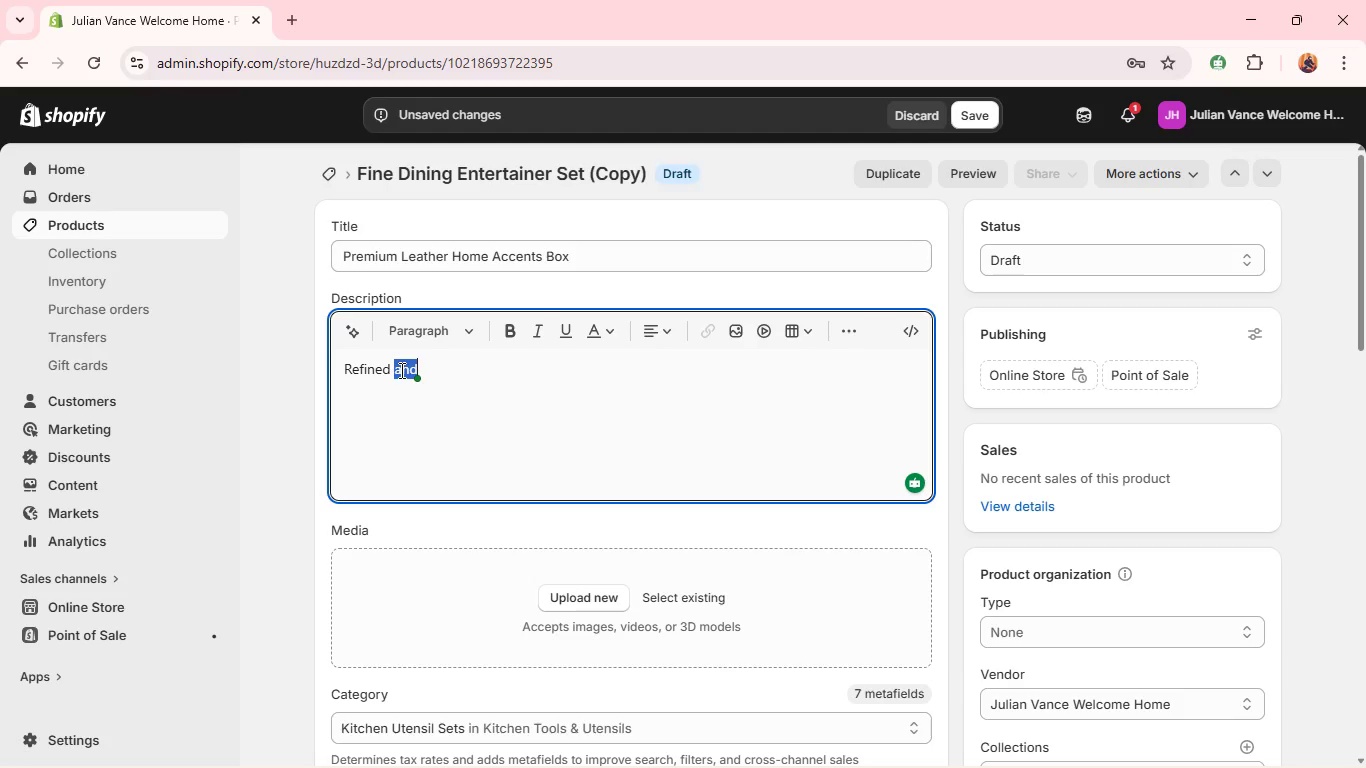 
double_click([400, 370])
 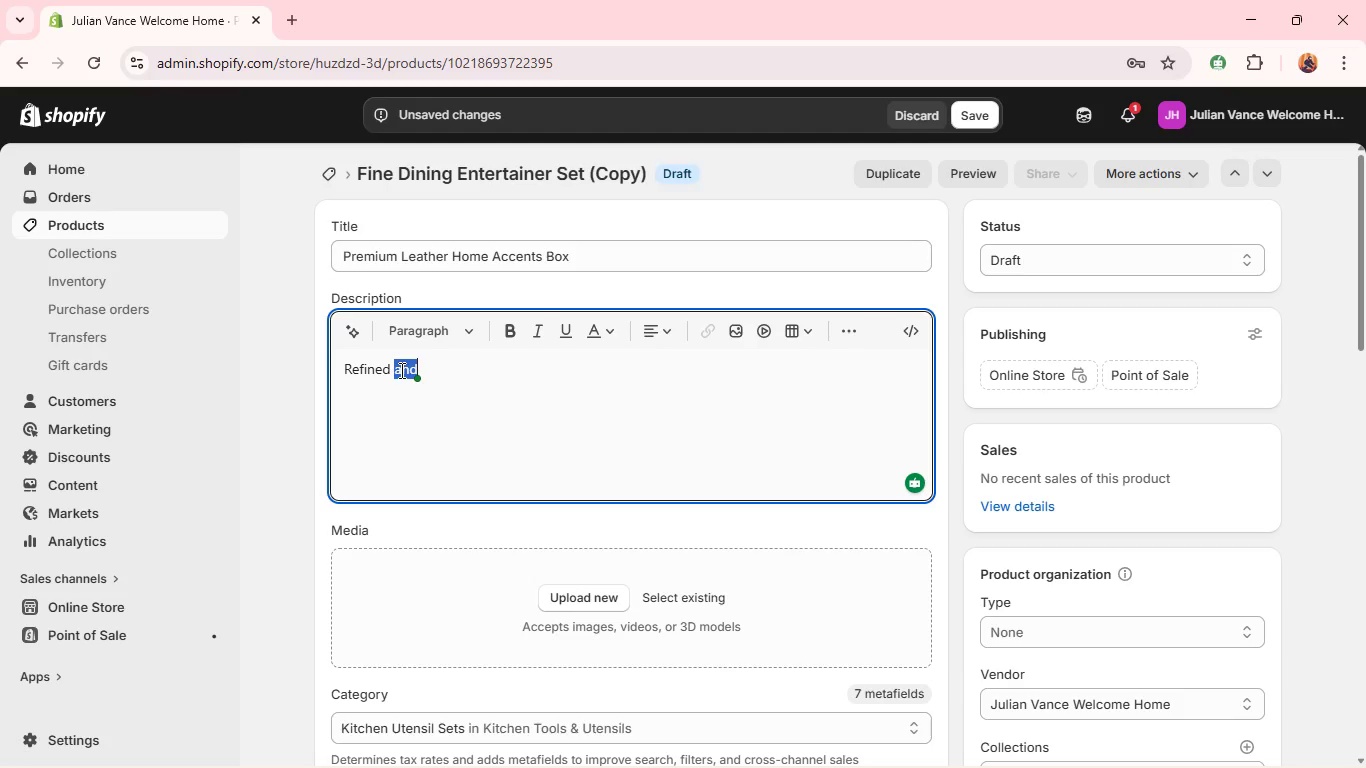 
triple_click([400, 370])
 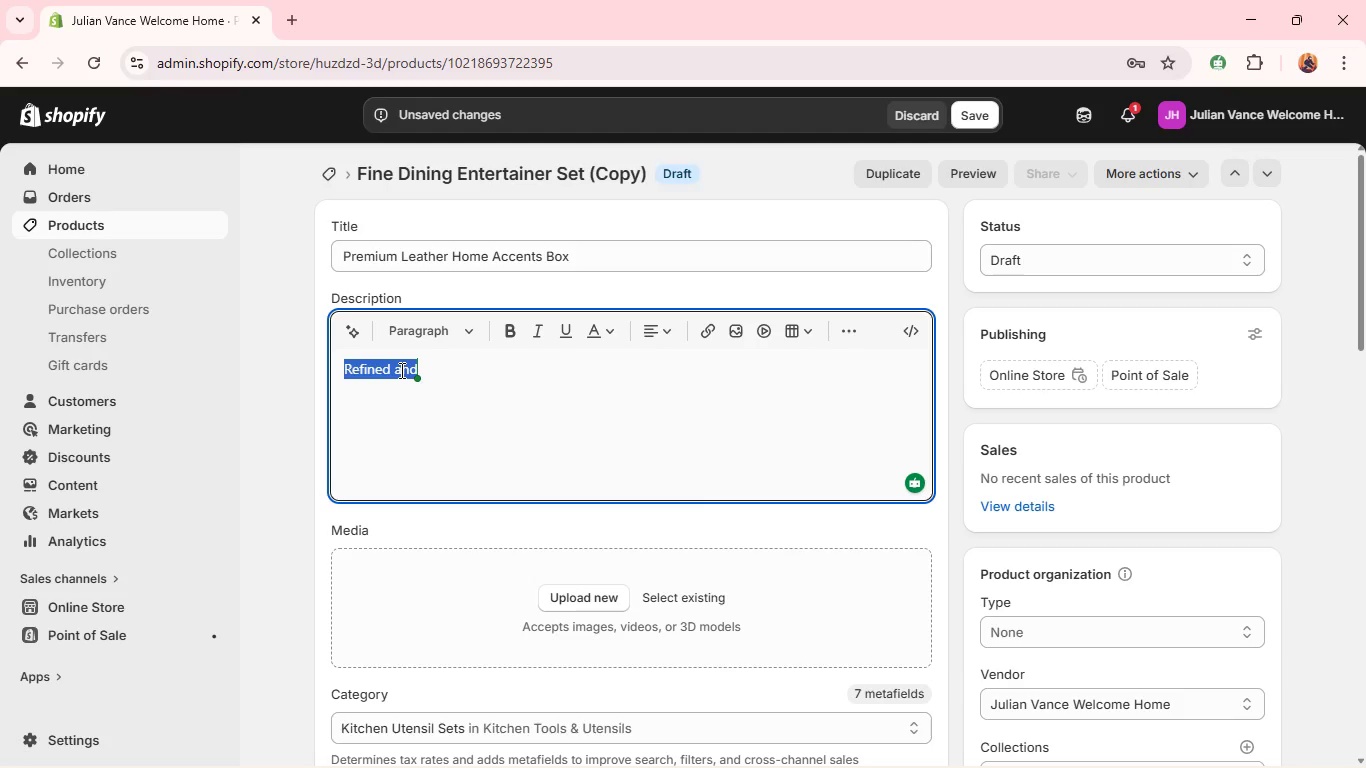 
key(Control+V)
 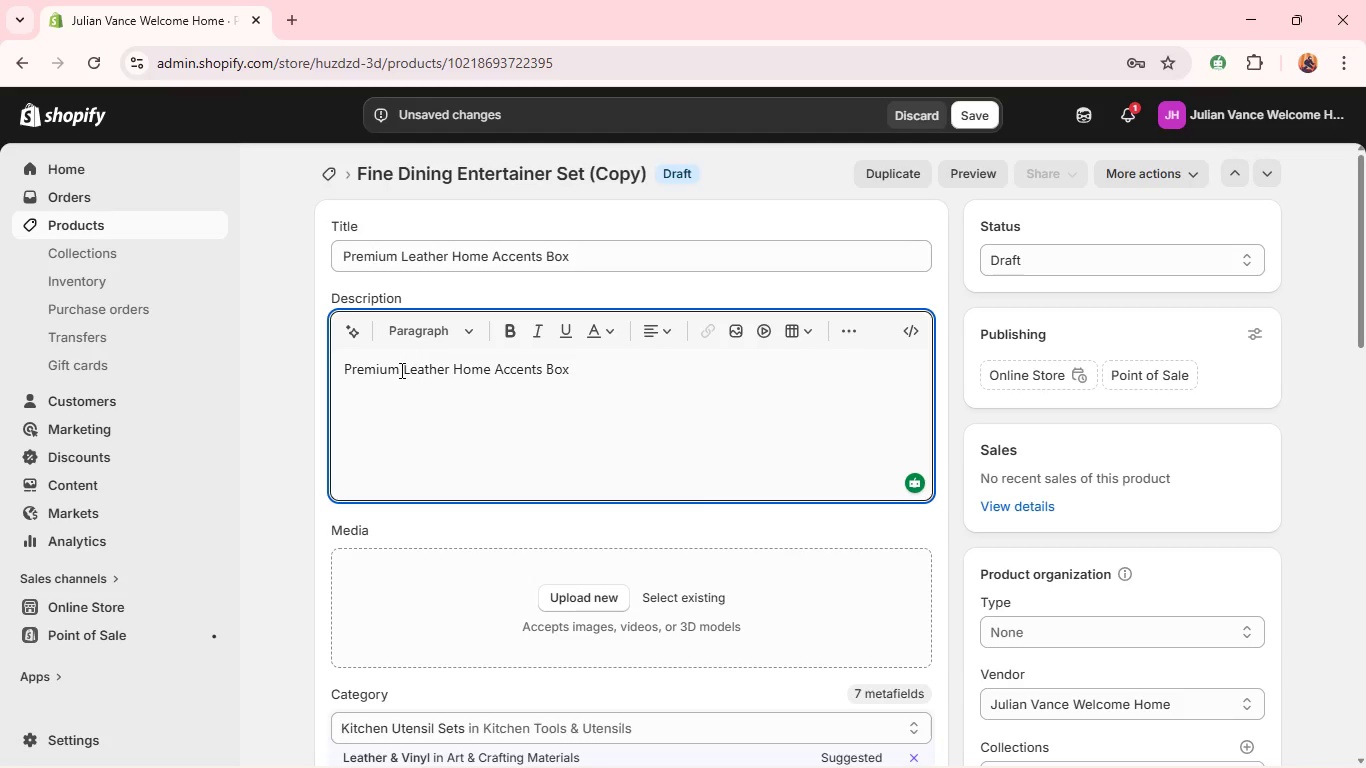 
key(Space)
 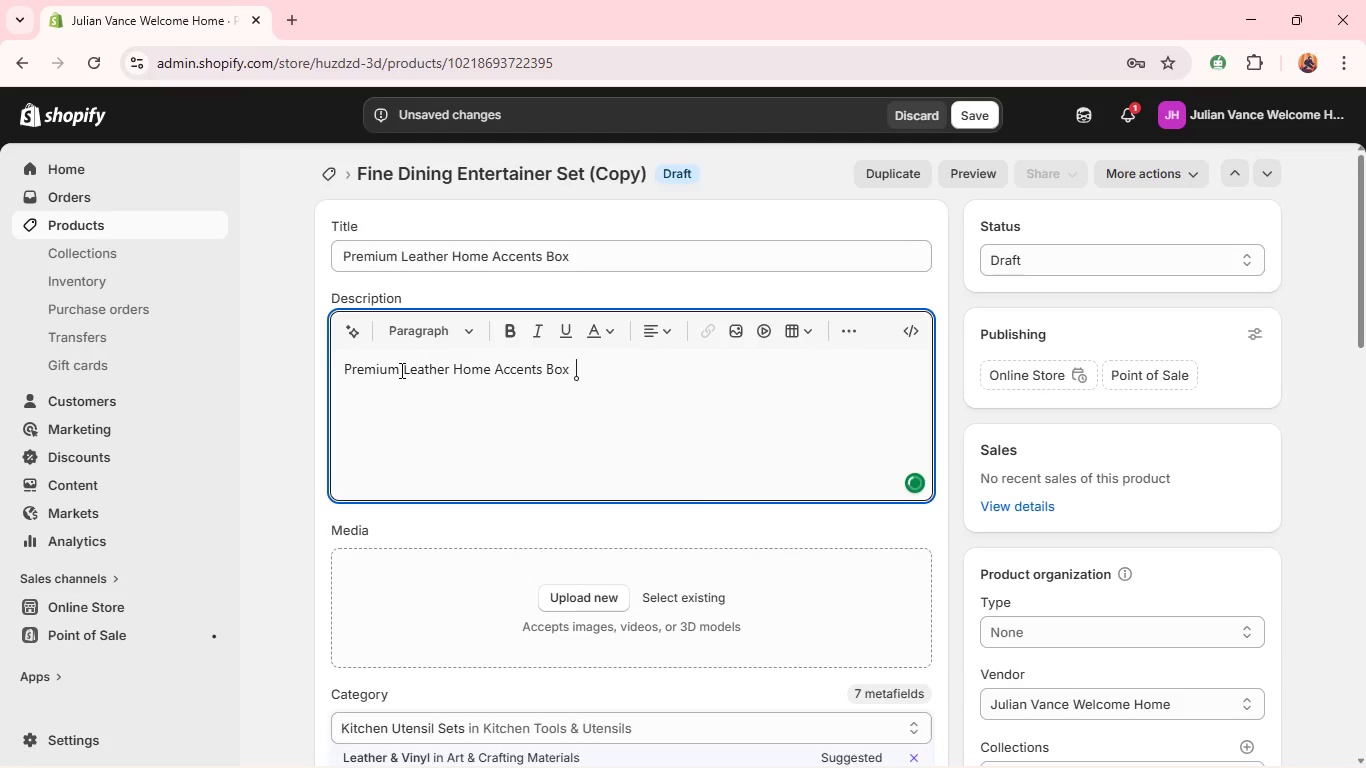 
key(Control+A)
 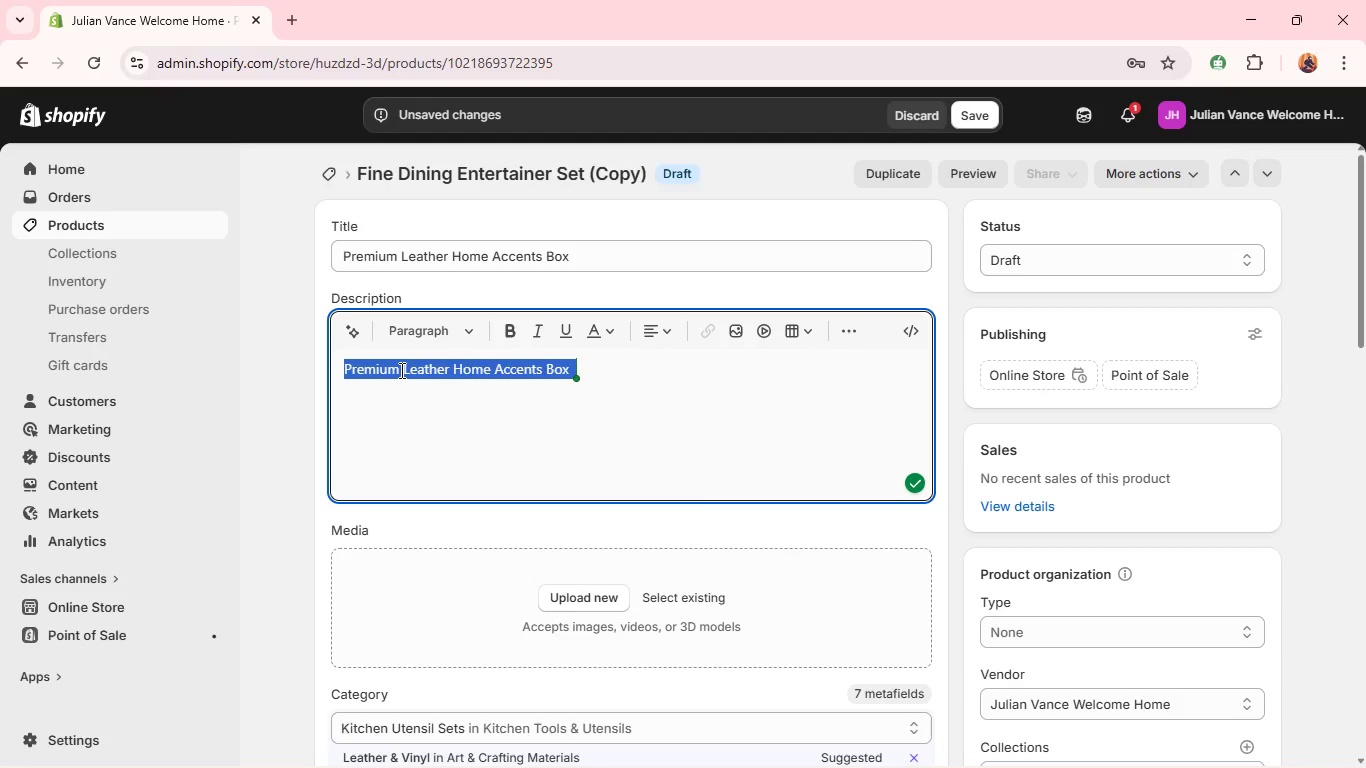 
type(Refined and timless, the )
 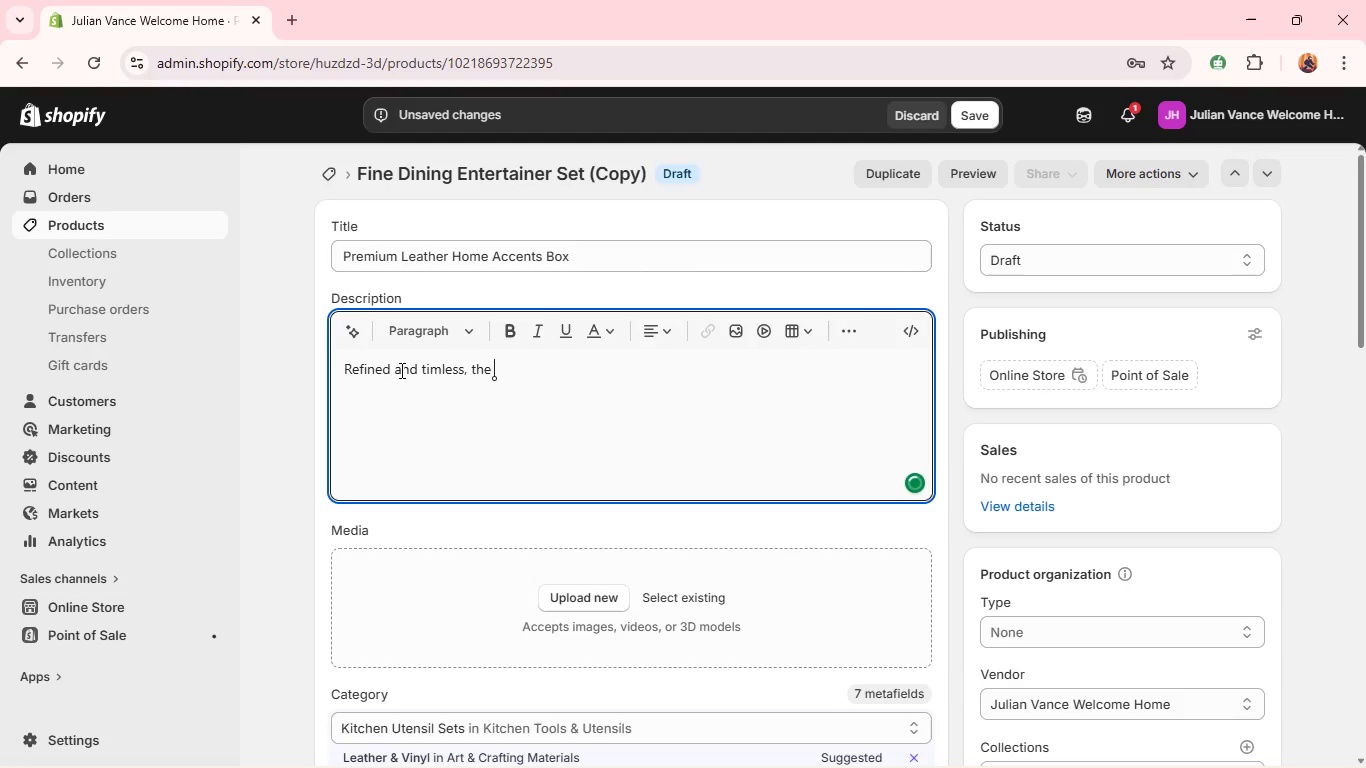 
key(Control+V)
 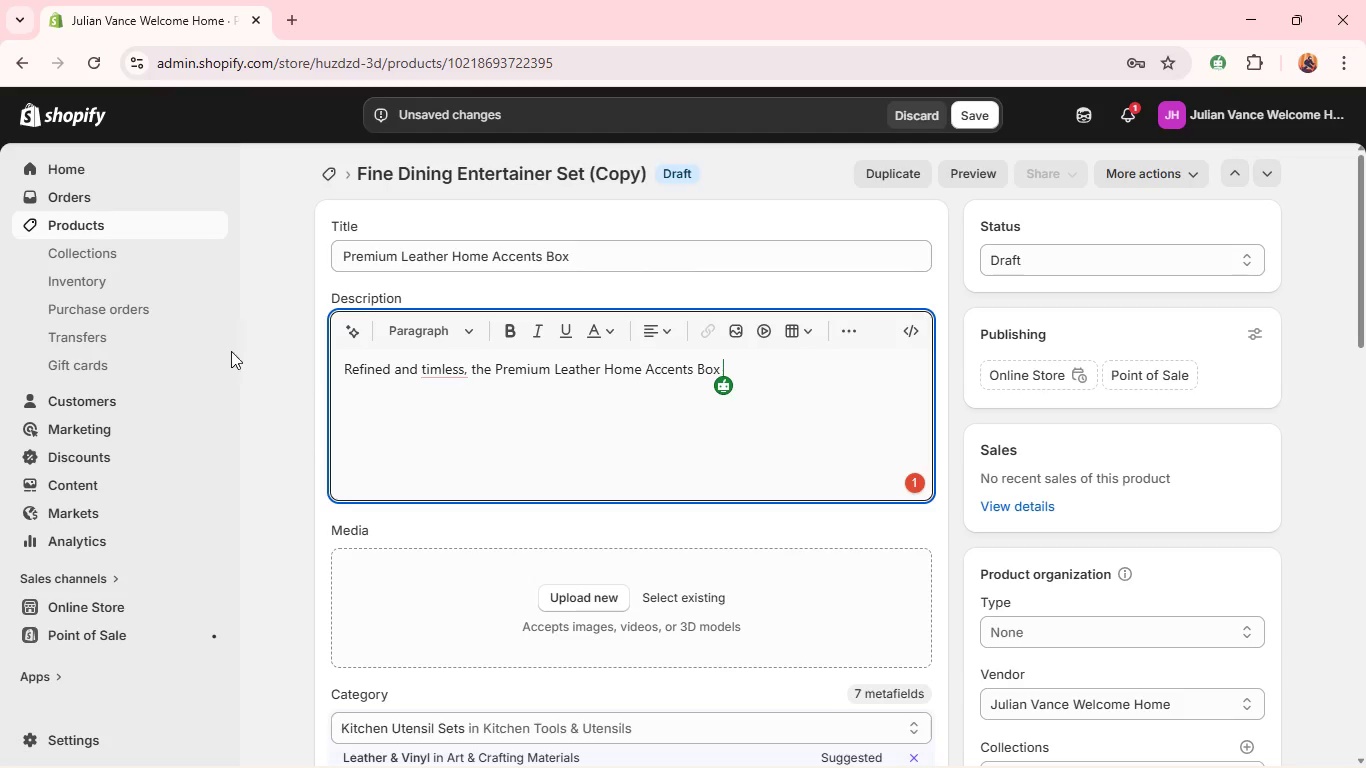 
wait(5.69)
 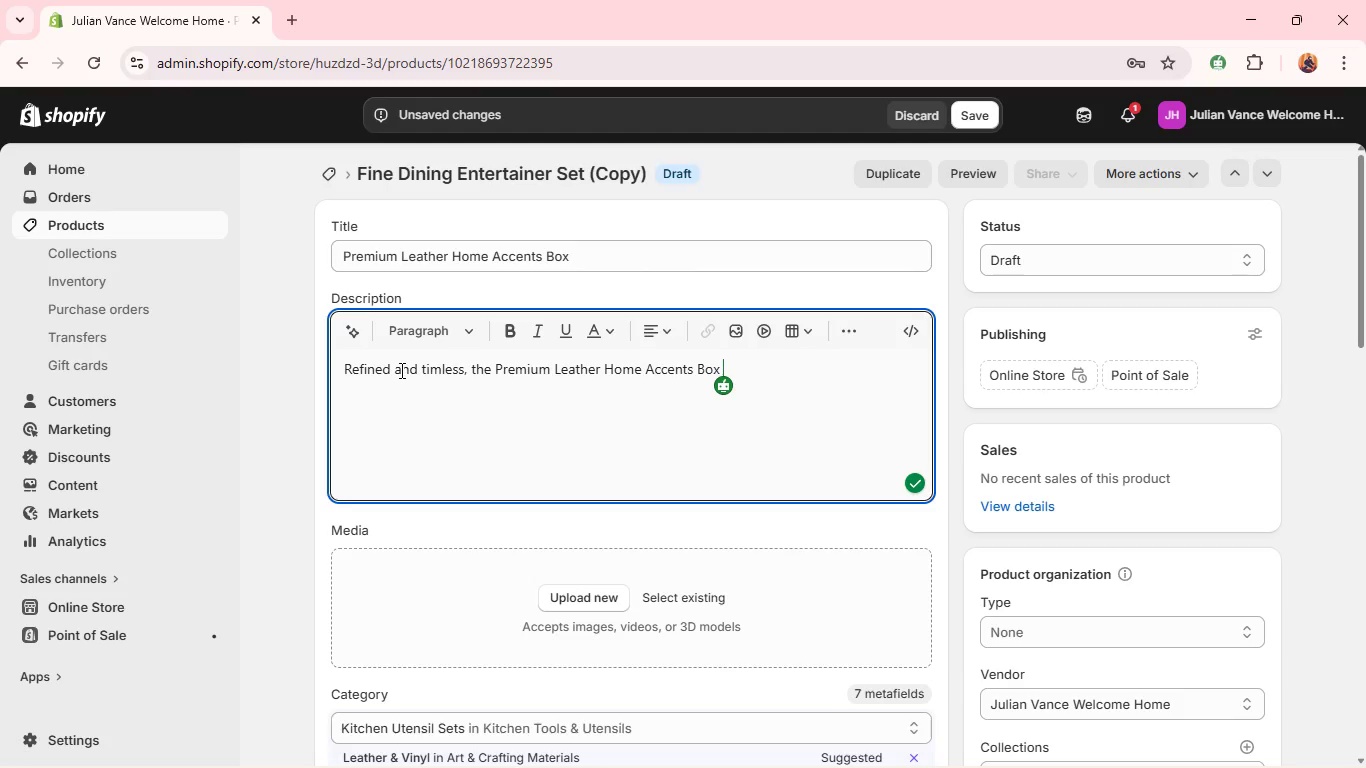 
left_click([441, 365])
 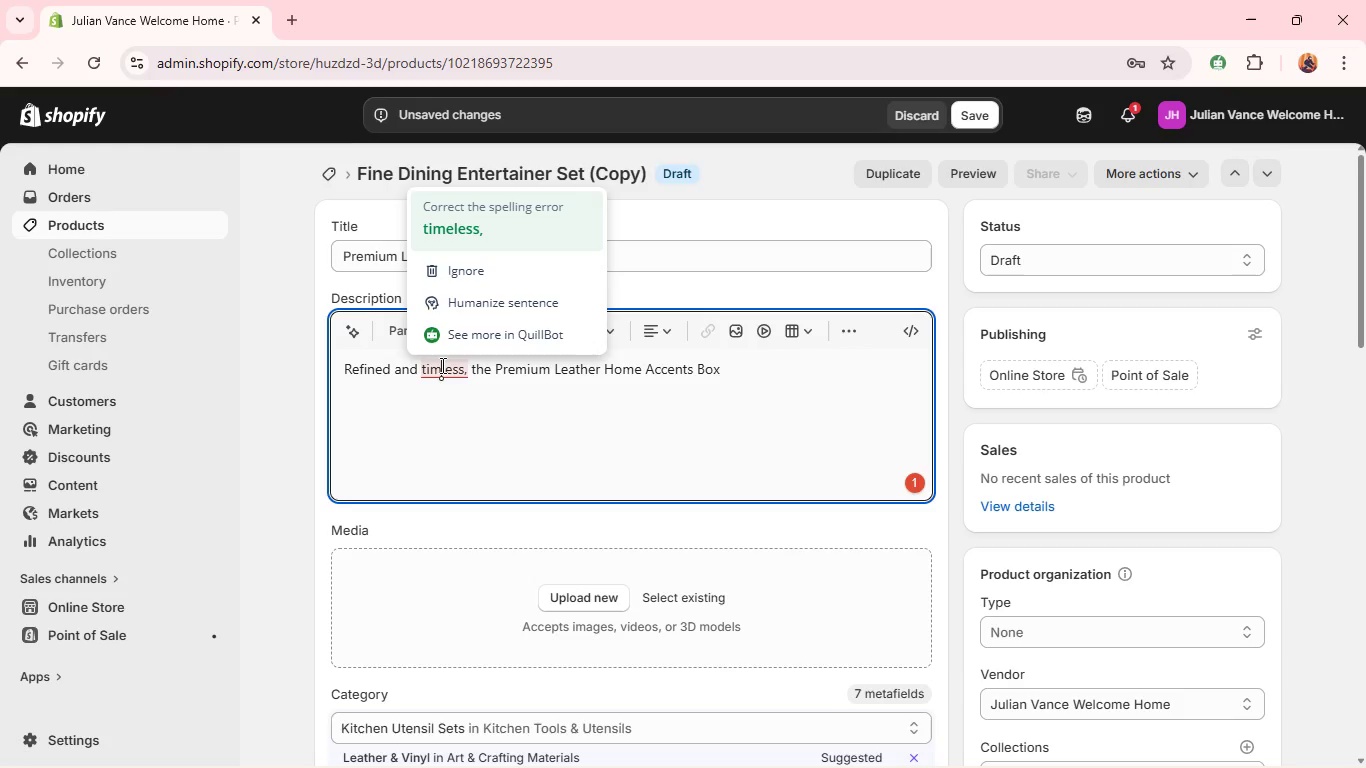 
key(E)
 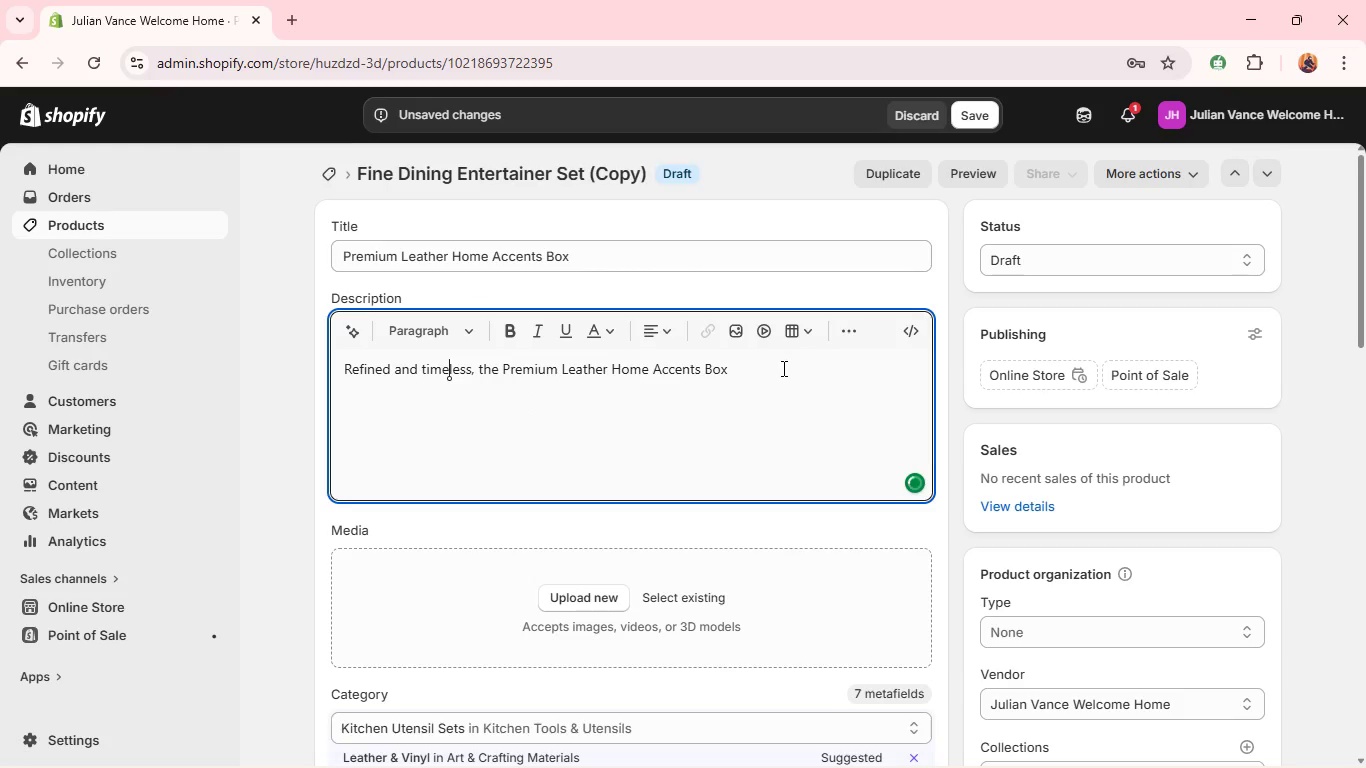 
left_click([783, 375])
 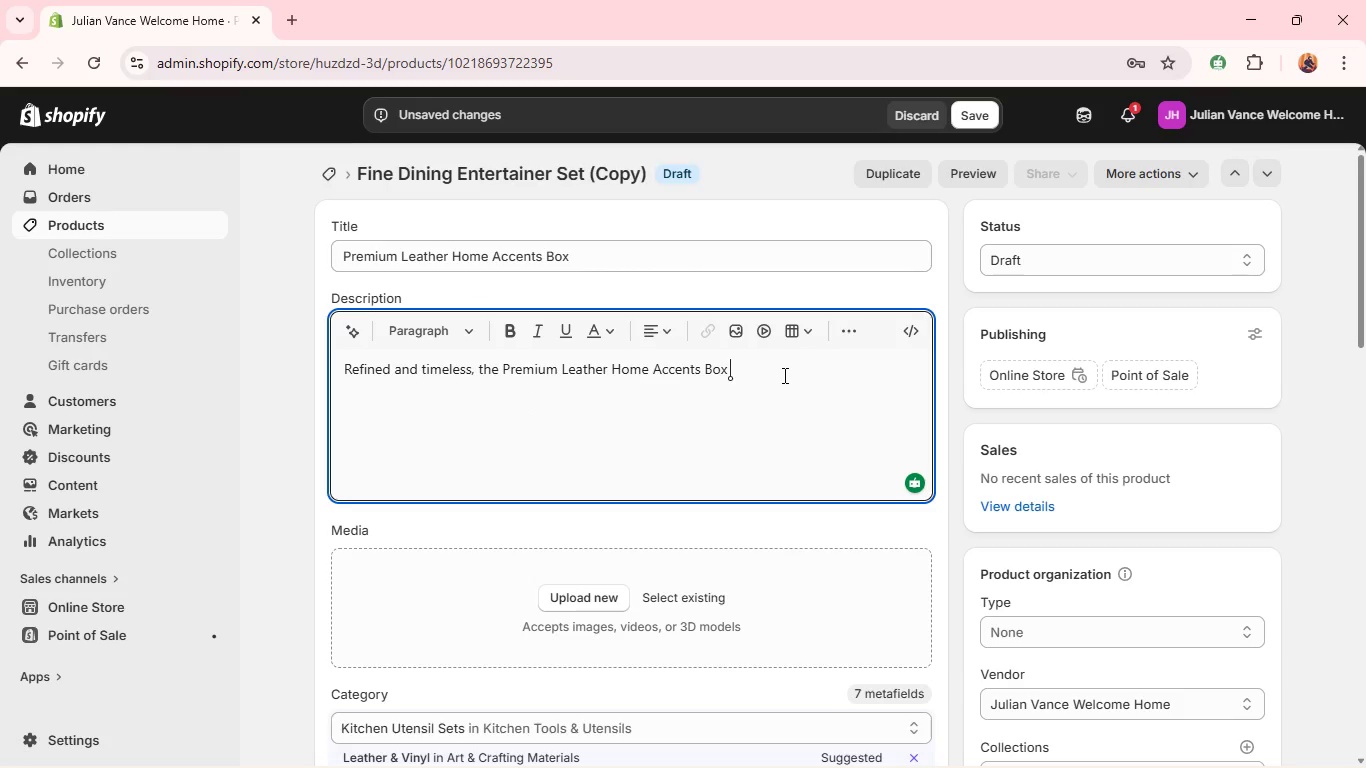 
wait(5.12)
 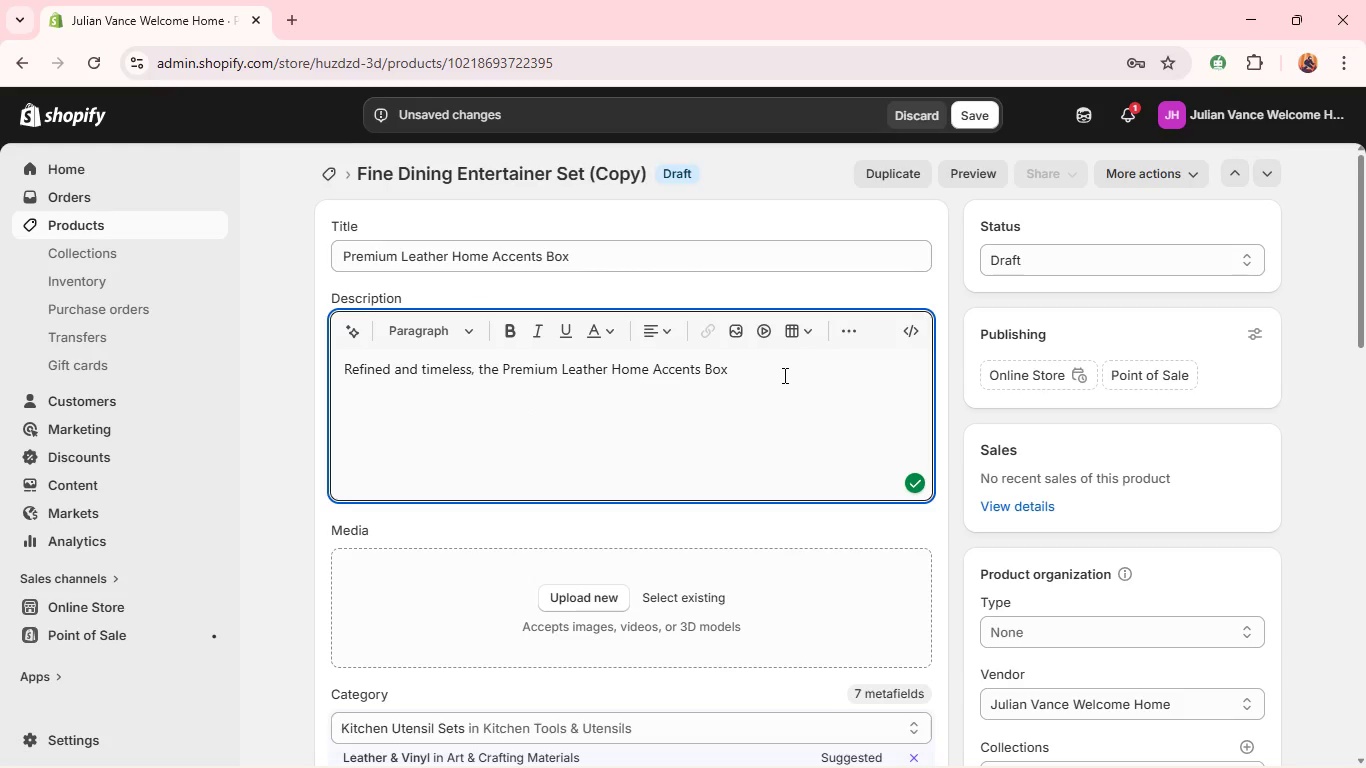 
type(brings an unmistakable sense of classic luxury into any living space. This carefully curated collection features handcrafed le)
 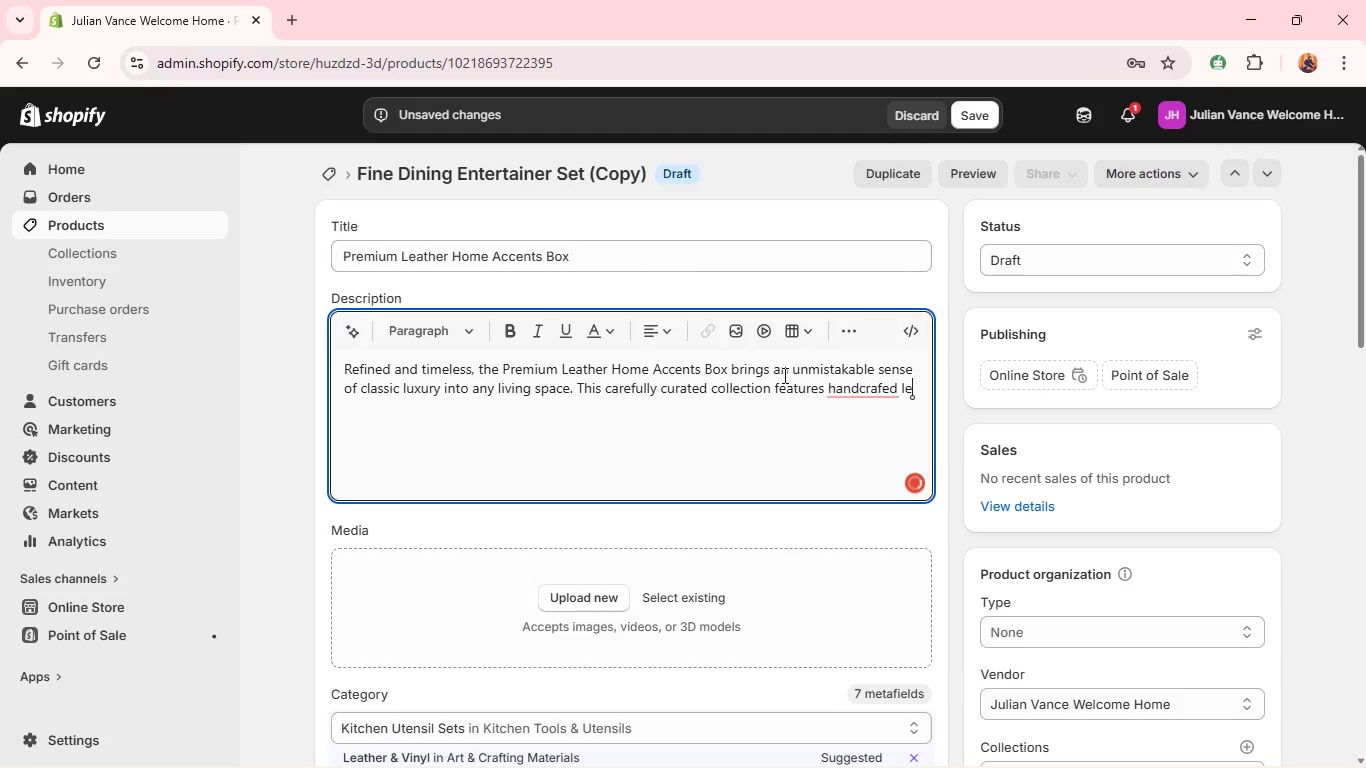 
left_click([859, 387])
 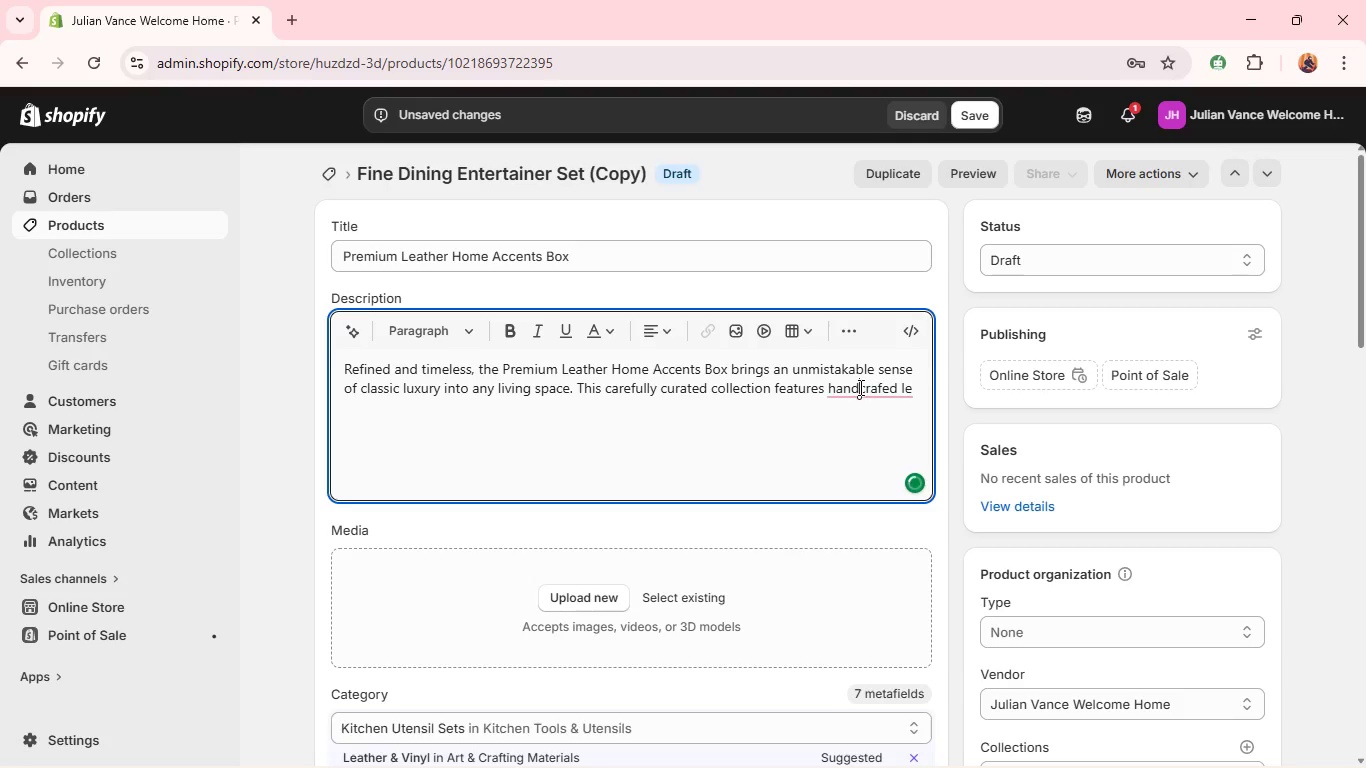 
key(Space)
 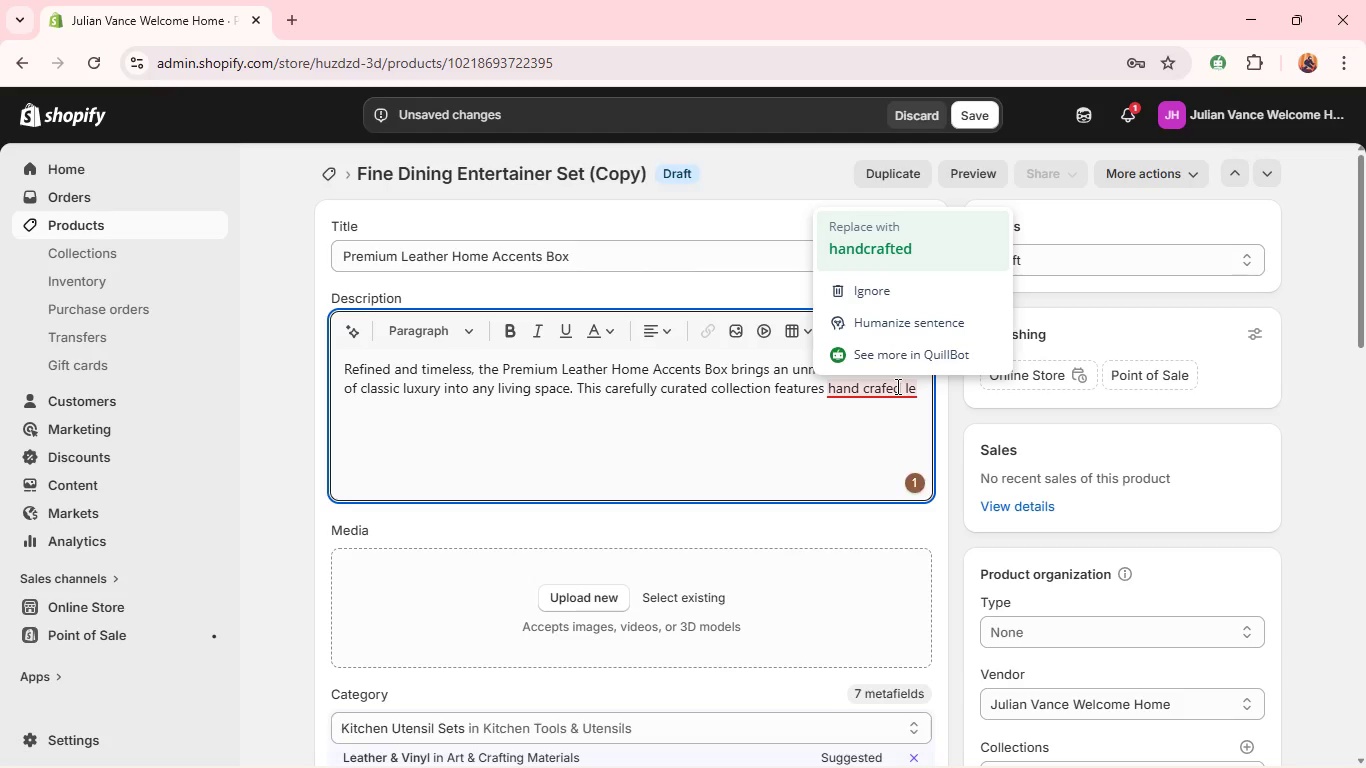 
left_click([844, 246])
 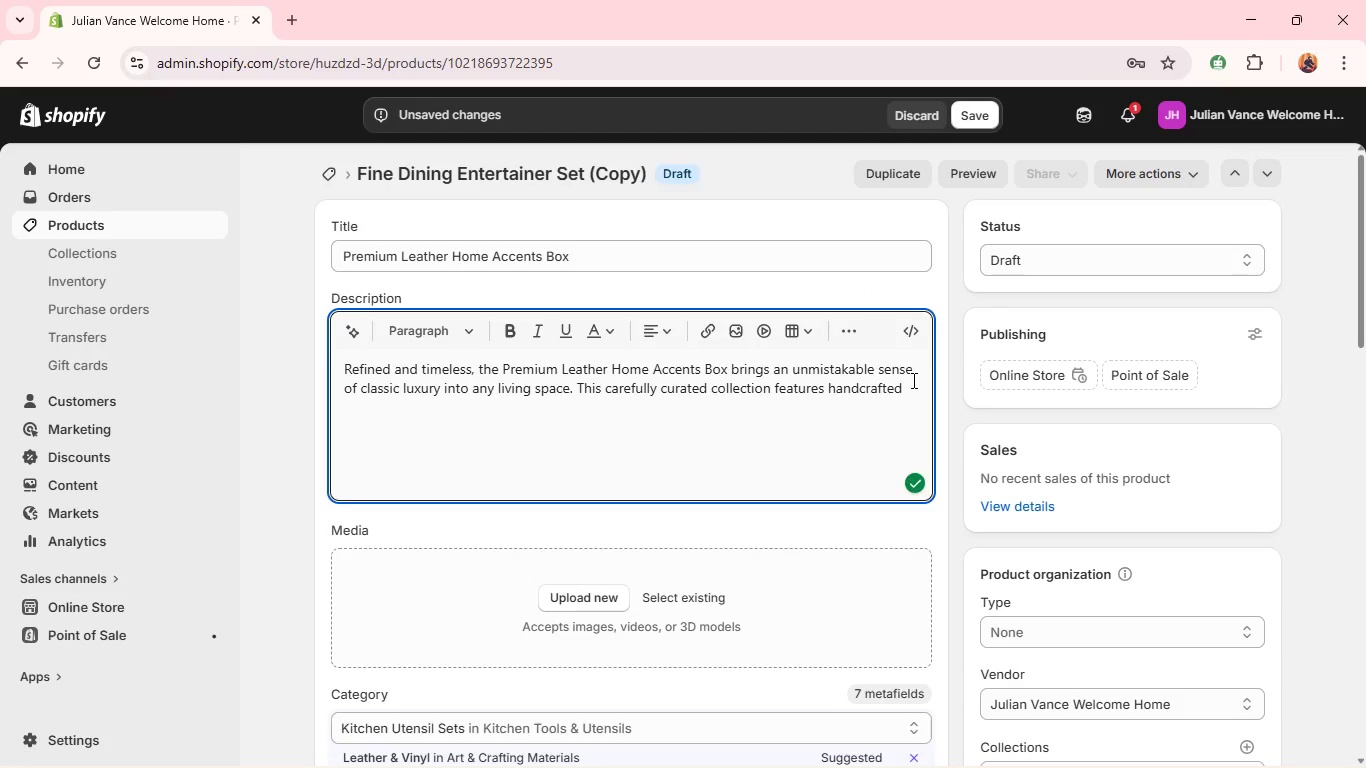 
key(Space)
 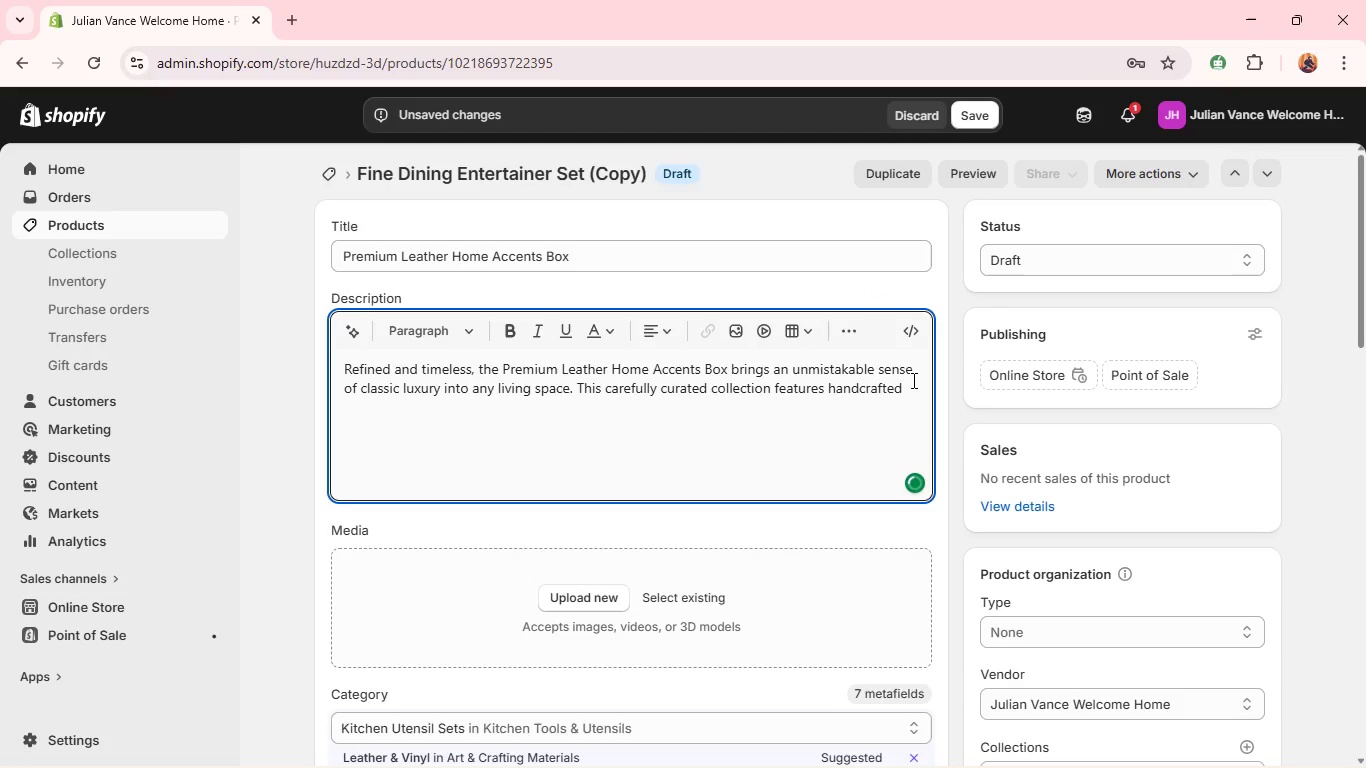 
type(leather organixers, elegant trays )
key(Backspace)
type(, and sophisticated decorative elements)
 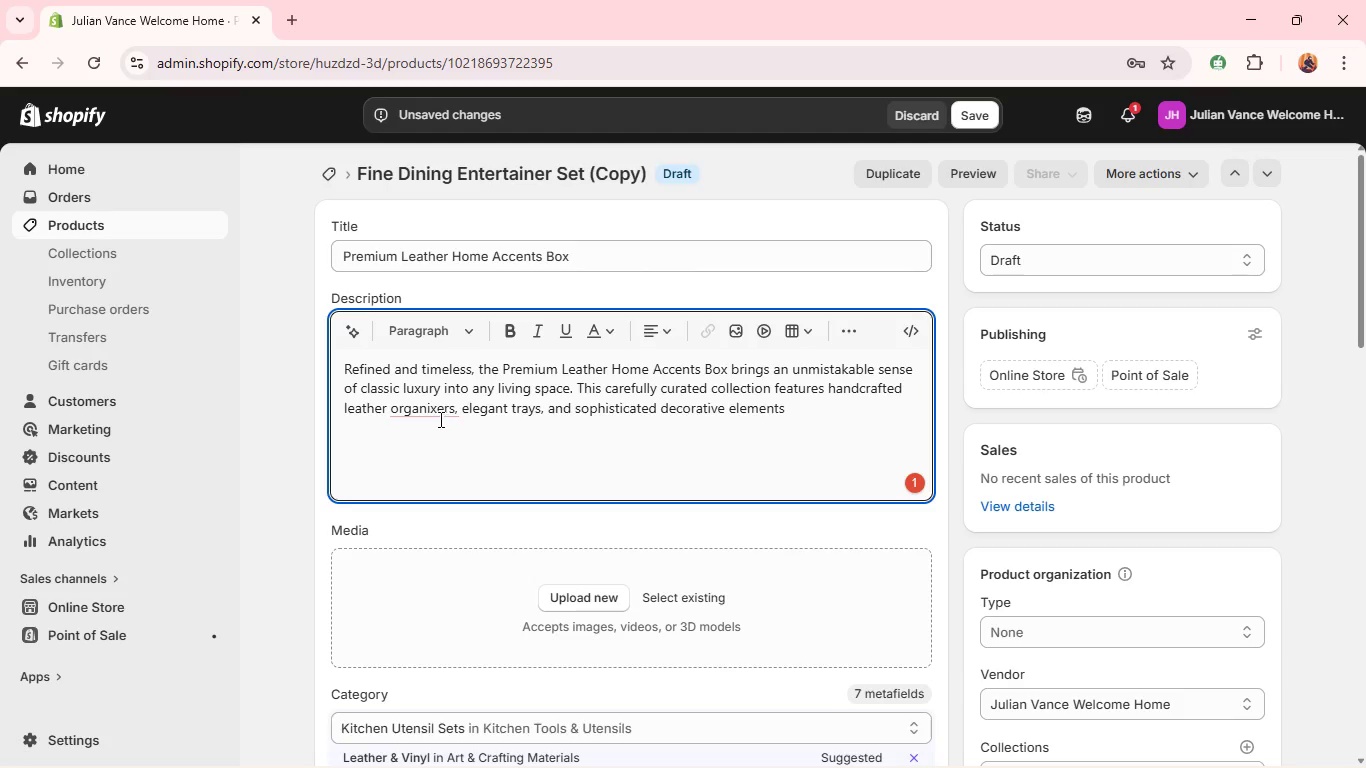 
left_click([432, 408])
 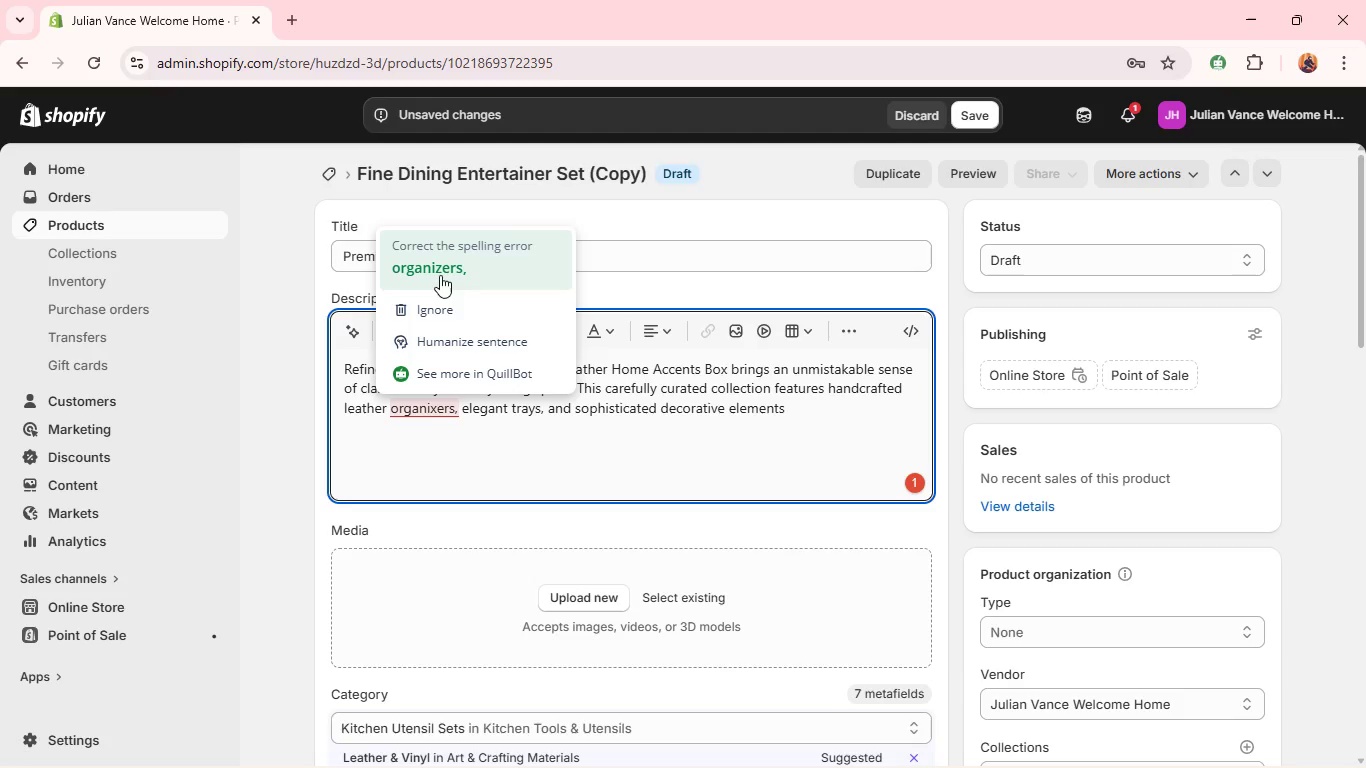 
left_click([440, 275])
 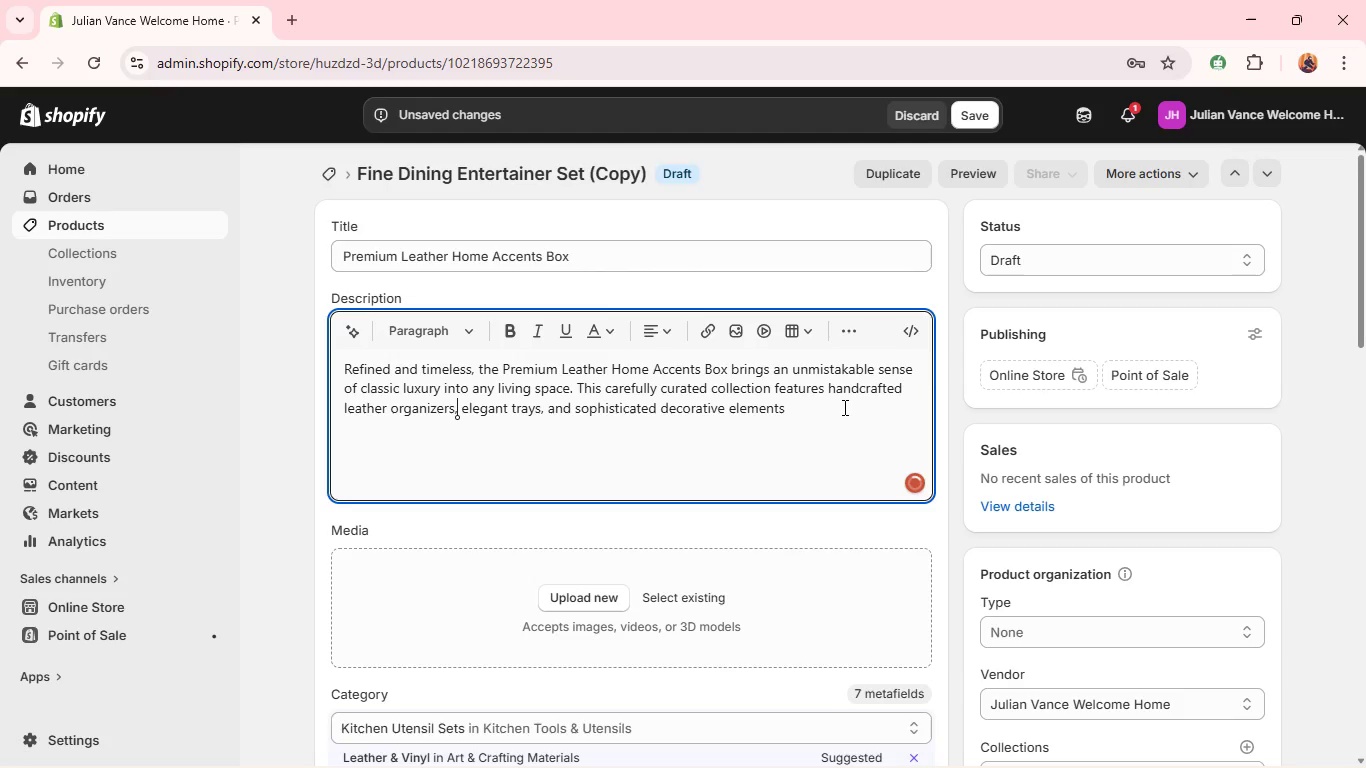 
left_click([842, 406])
 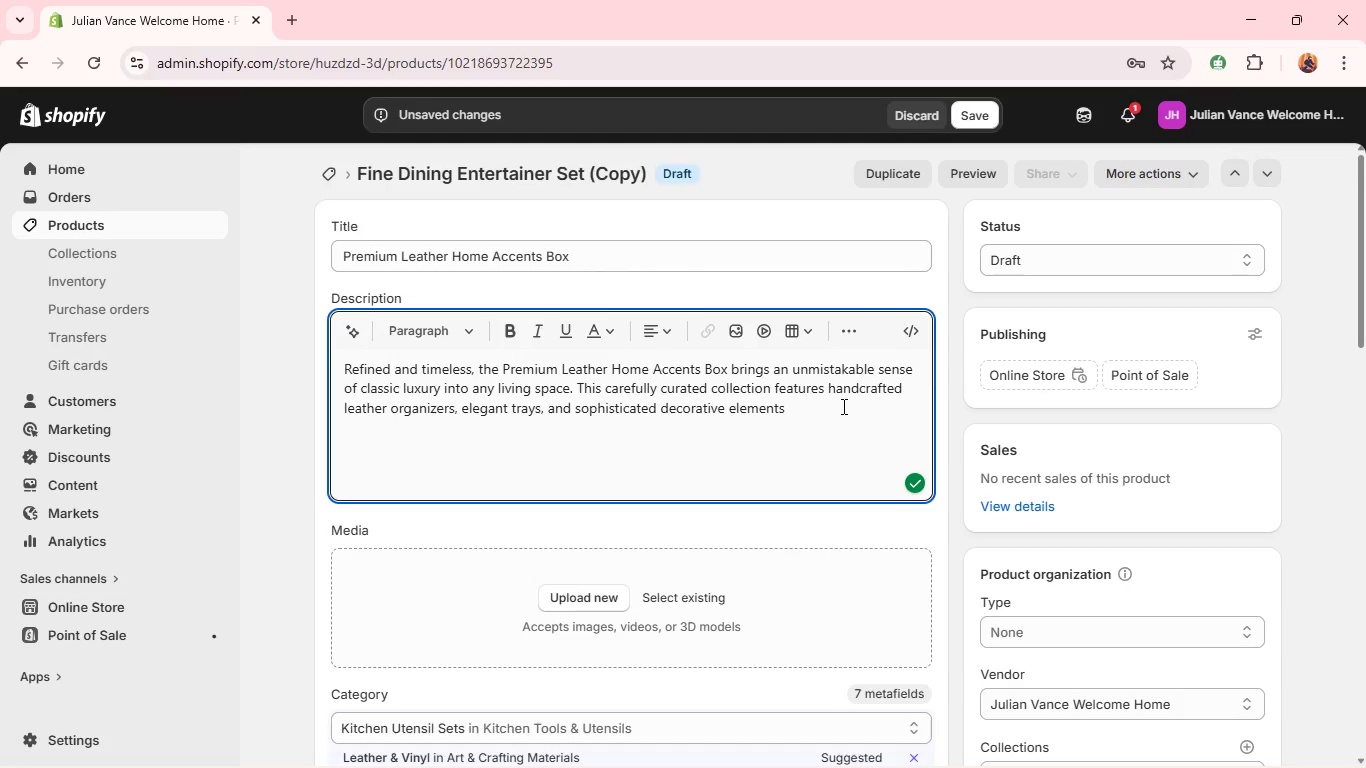 
type( that seamlessly combine functionality with elevated ds)
key(Backspace)
type(esign. Each piece is chosen for its durabl)
key(Backspace)
type(ility, rich texture, and ability to complement high-end interiors, )
key(Backspace)
type(a)
key(Backspace)
type( adding both structure and style to everyday living, Ideal for ece)
key(Backspace)
key(Backspace)
type(xecutive homeowners)
 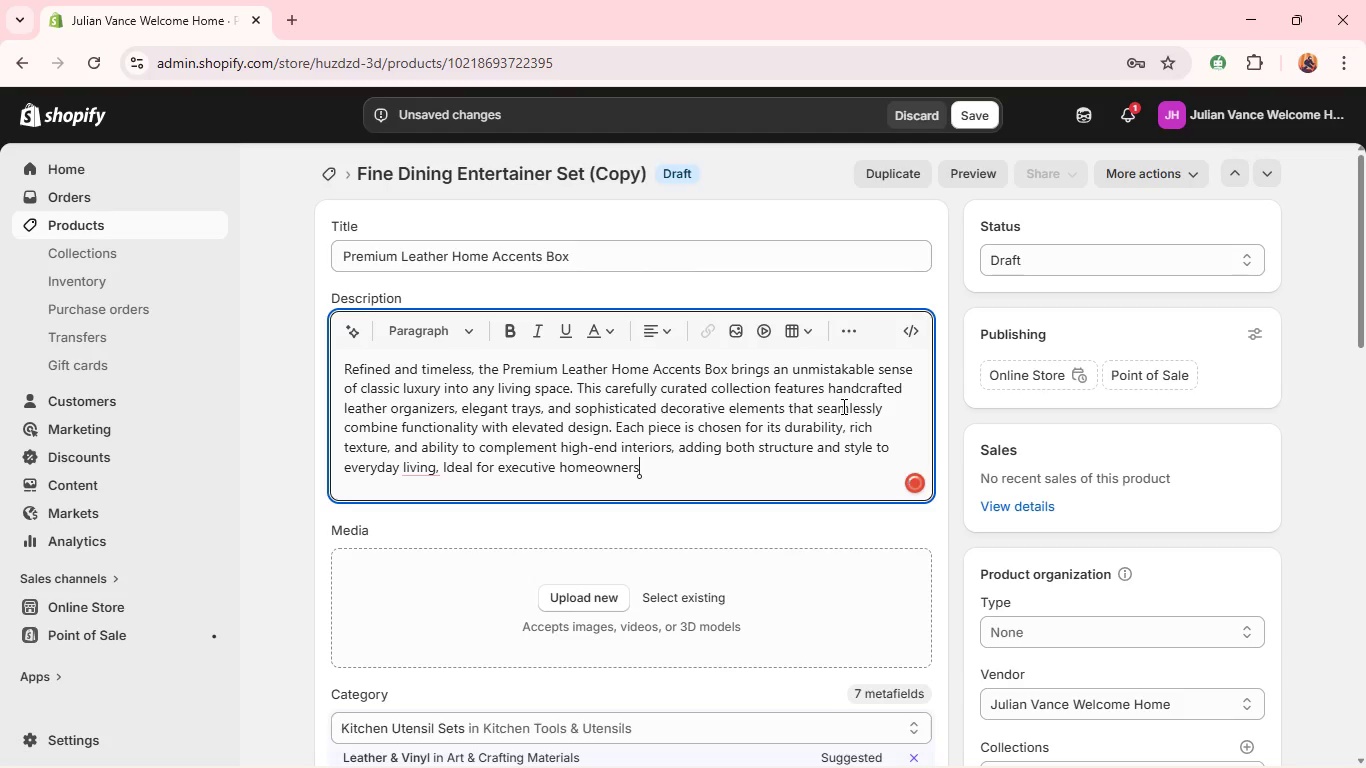 
left_click([422, 465])
 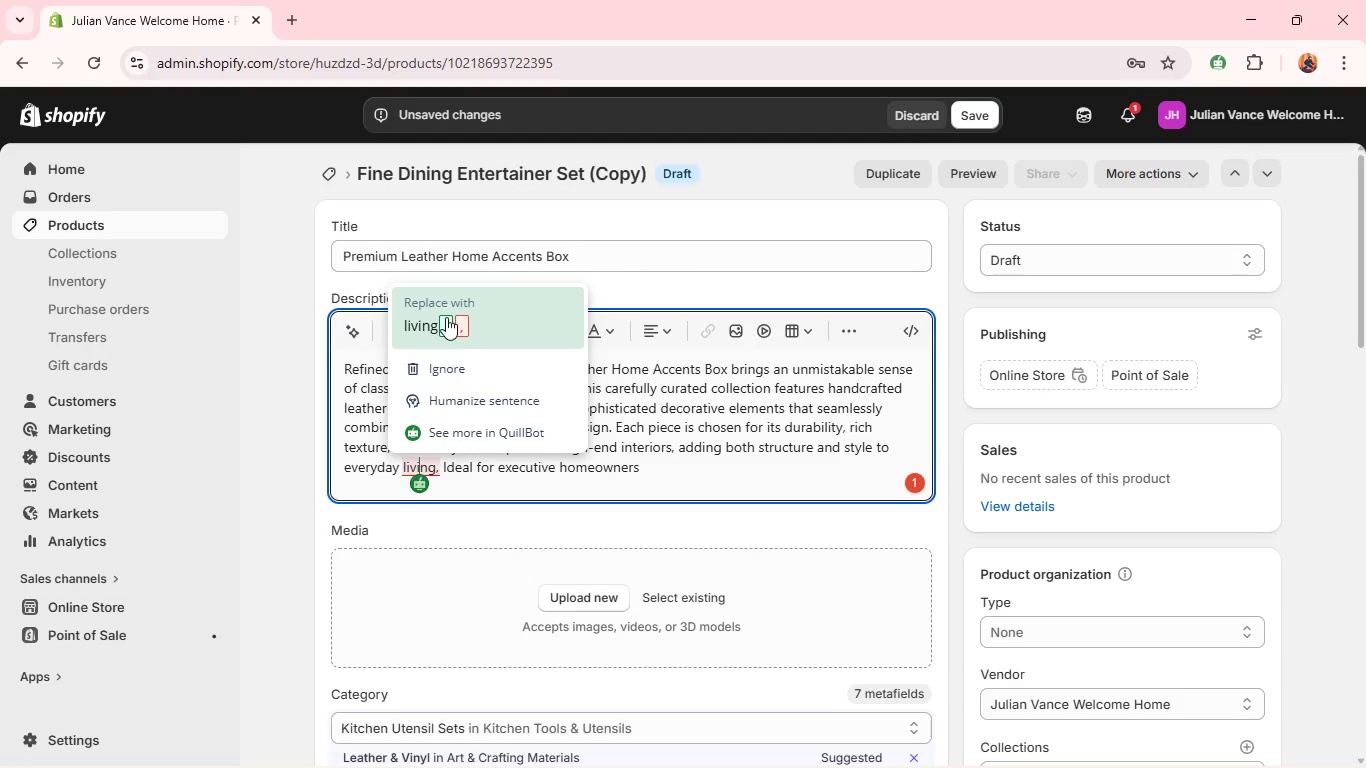 
left_click([446, 317])
 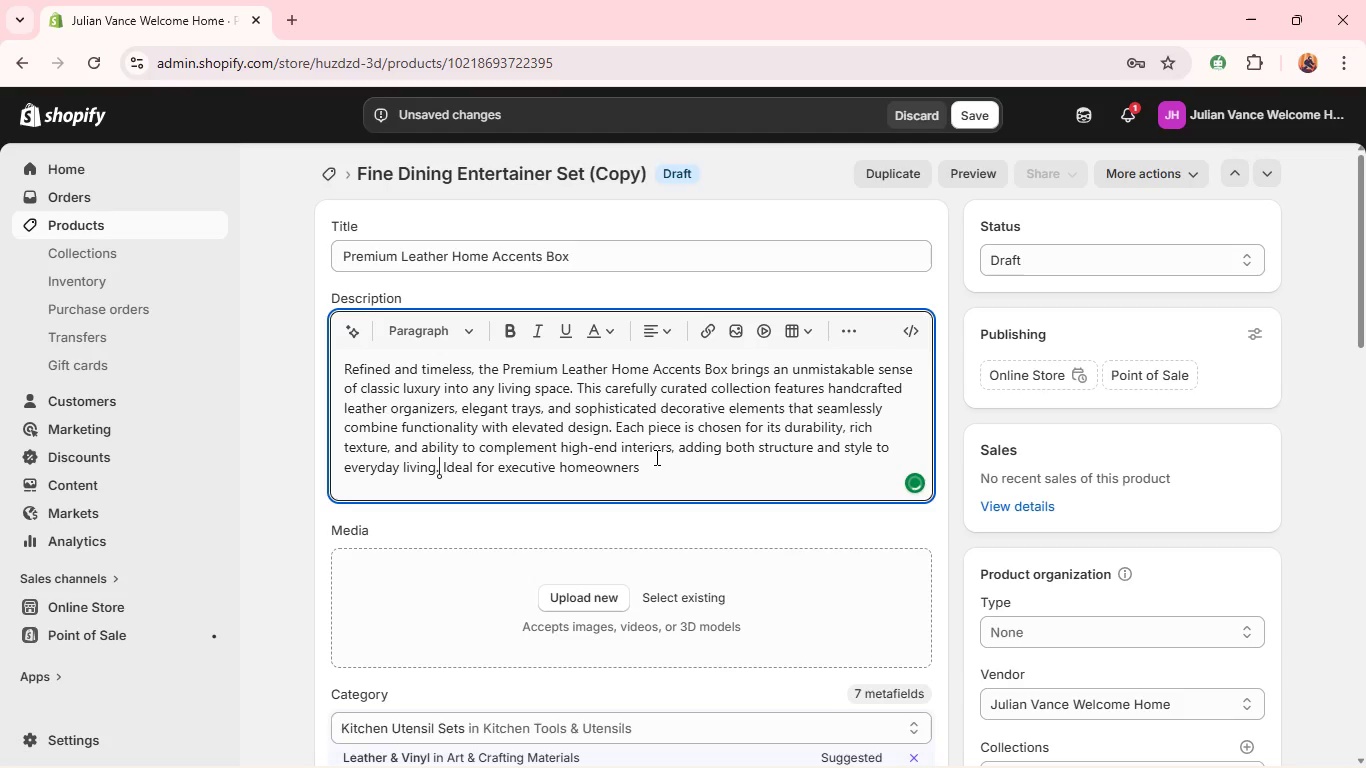 
left_click([660, 461])
 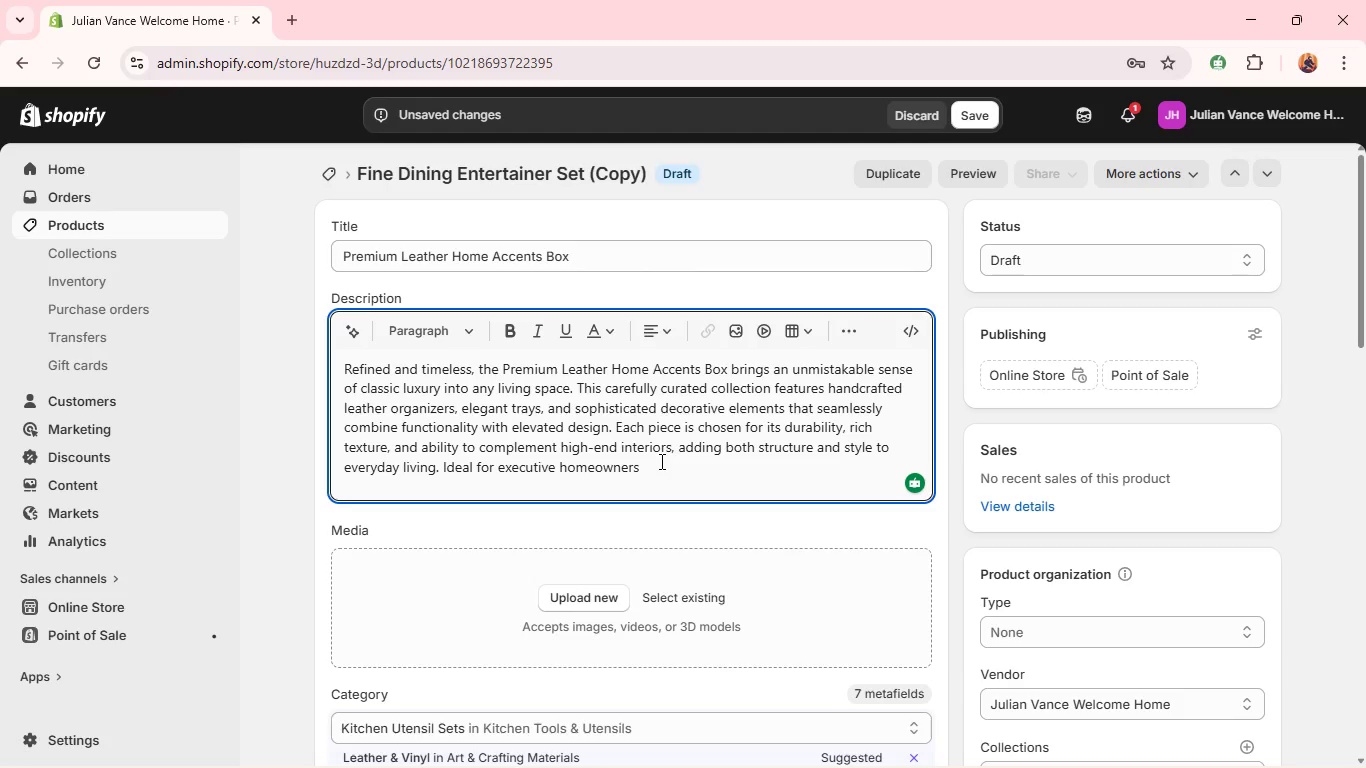 
wait(6.76)
 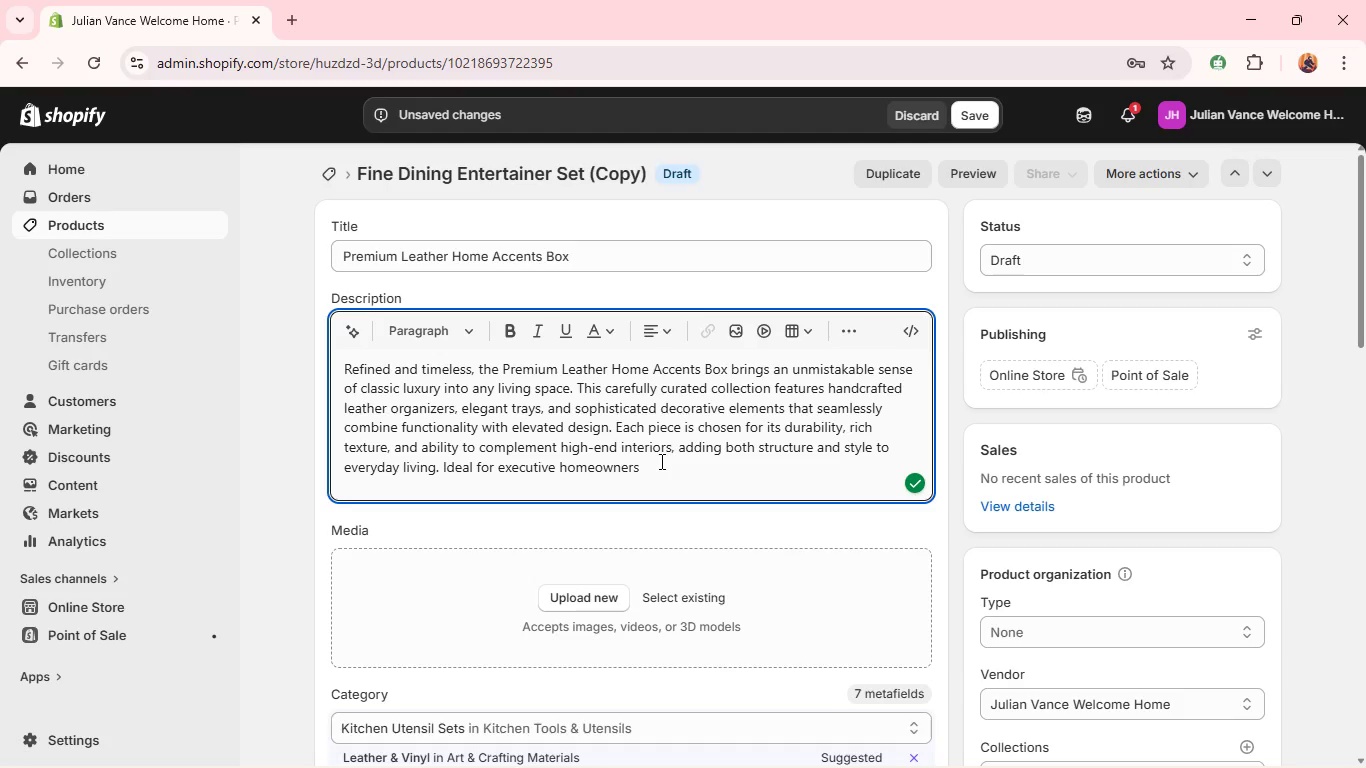 
key(Comma)
 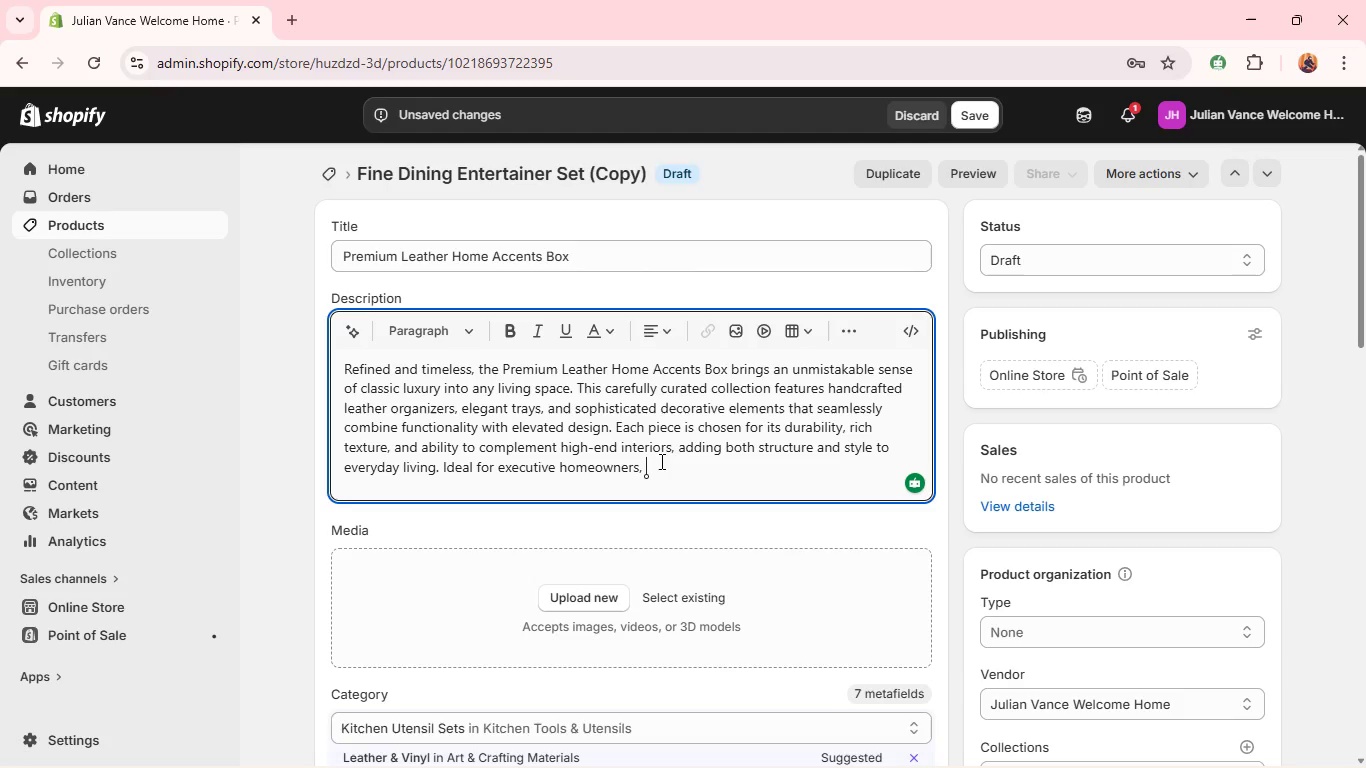 
key(Space)
 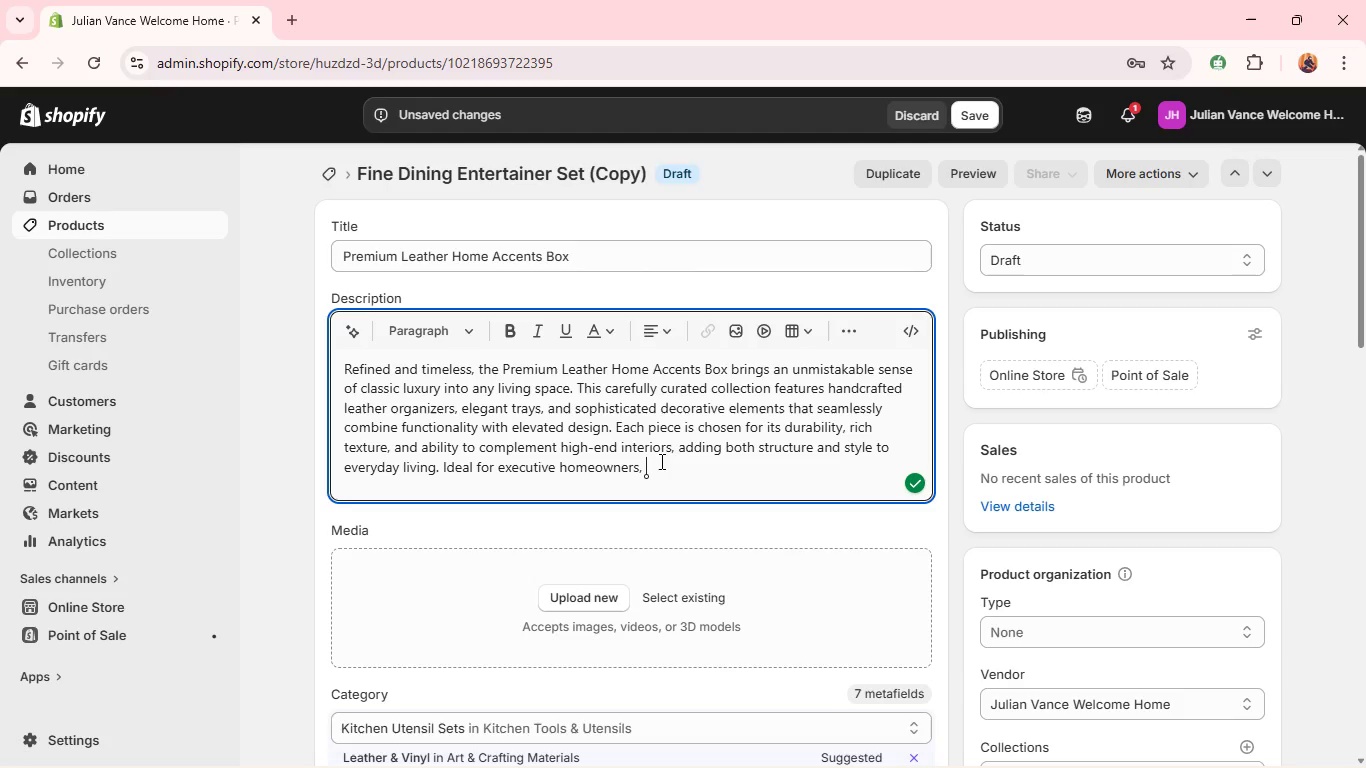 
type(this distinguished realtor gift box,)
key(Backspace)
type( reflects a lifestyle of order.)
key(Backspace)
type(, refnin)
key(Backspace)
key(Backspace)
key(Backspace)
type(inement)
 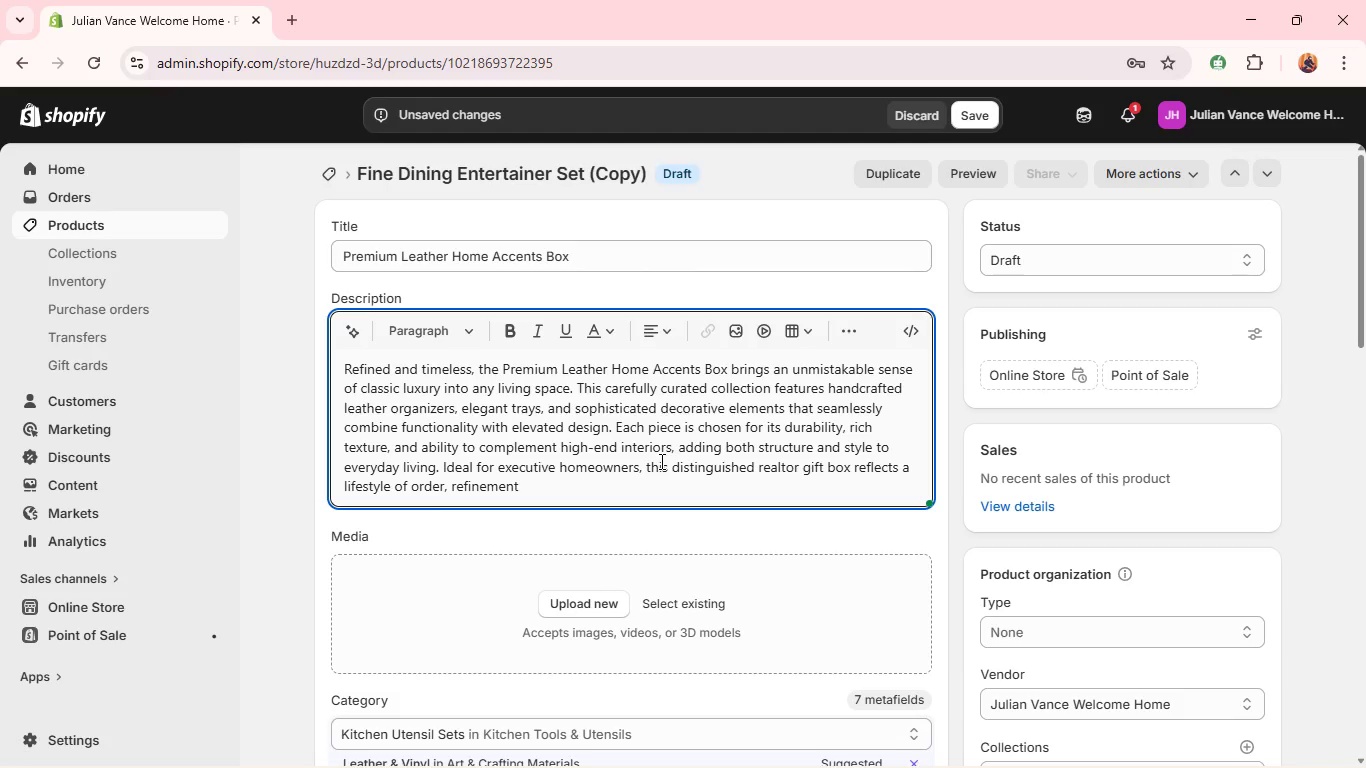 
type(, and attention to detail. Moe than just decorative accent, this)
key(Backspace)
key(Backspace)
type(ese pieces serve a practicu)
key(Backspace)
type(al purpose while enhancing the overall aesthetic of the home. As a bespoke closing gift, it creates a lsting impression of craftsmanship, quality, and understated sophistication that endures w)
 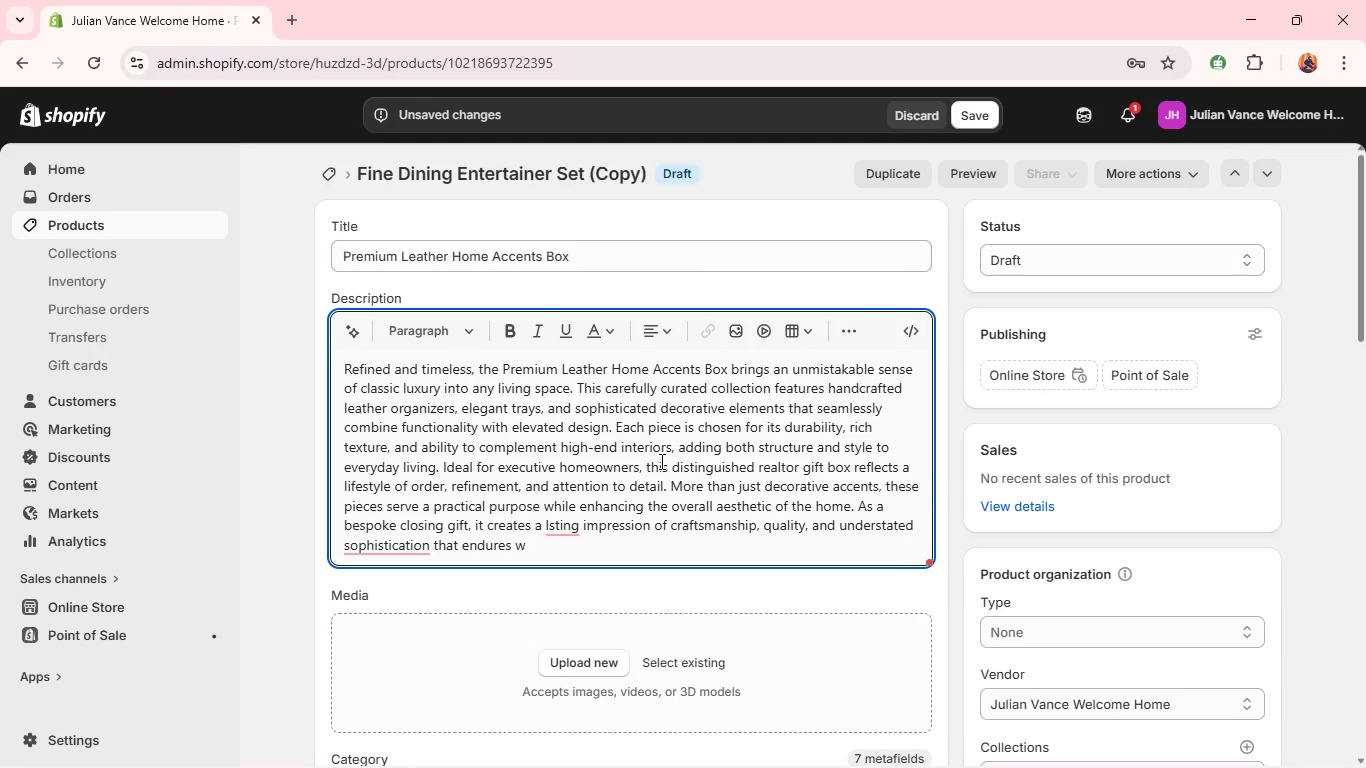 
wait(8.19)
 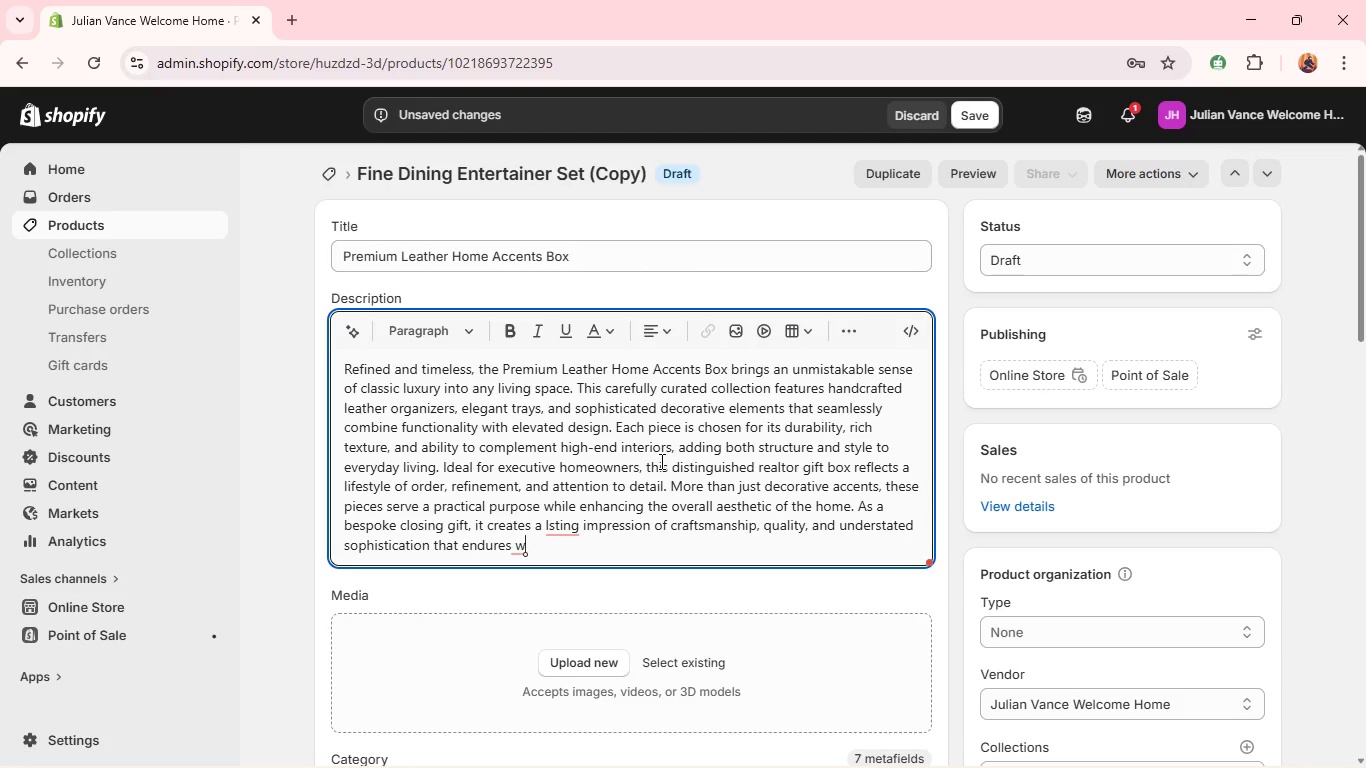 
type(ell beyond move-in day,)
 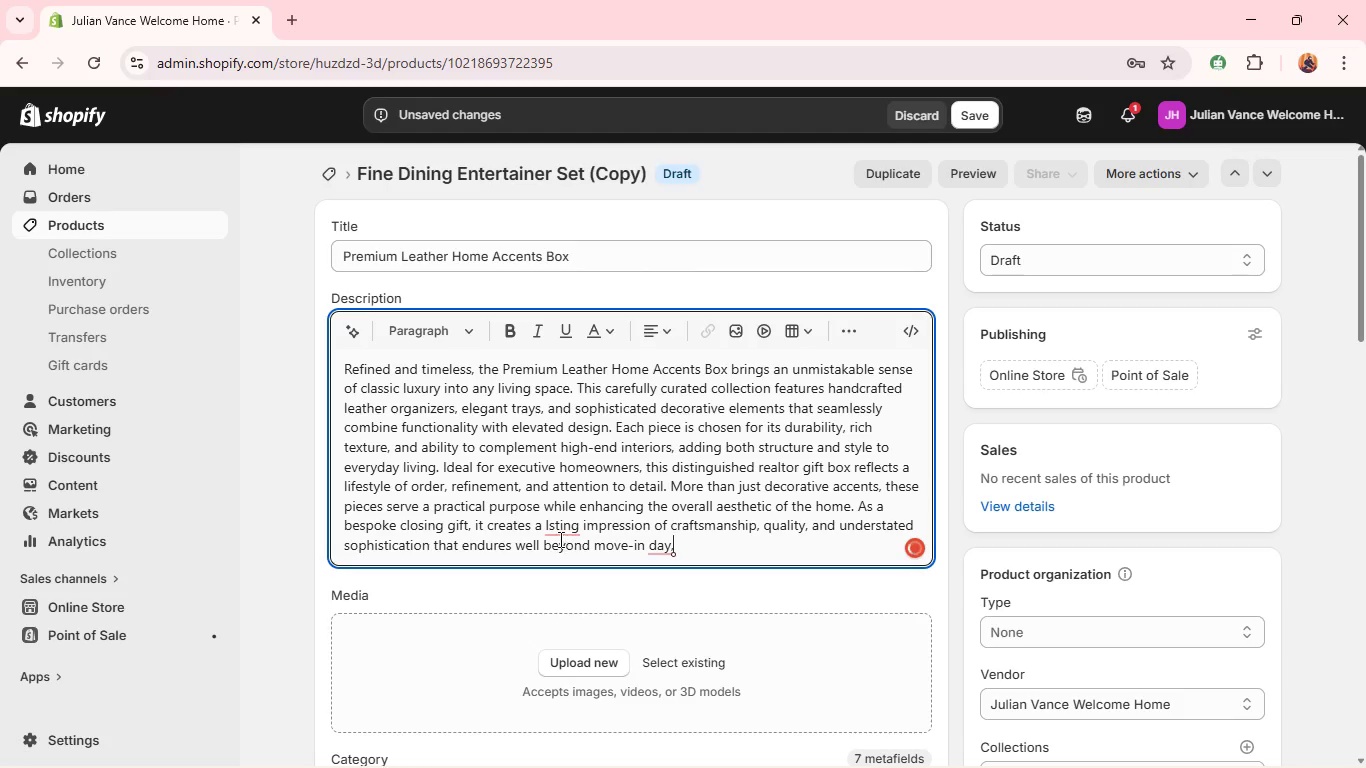 
left_click([561, 517])
 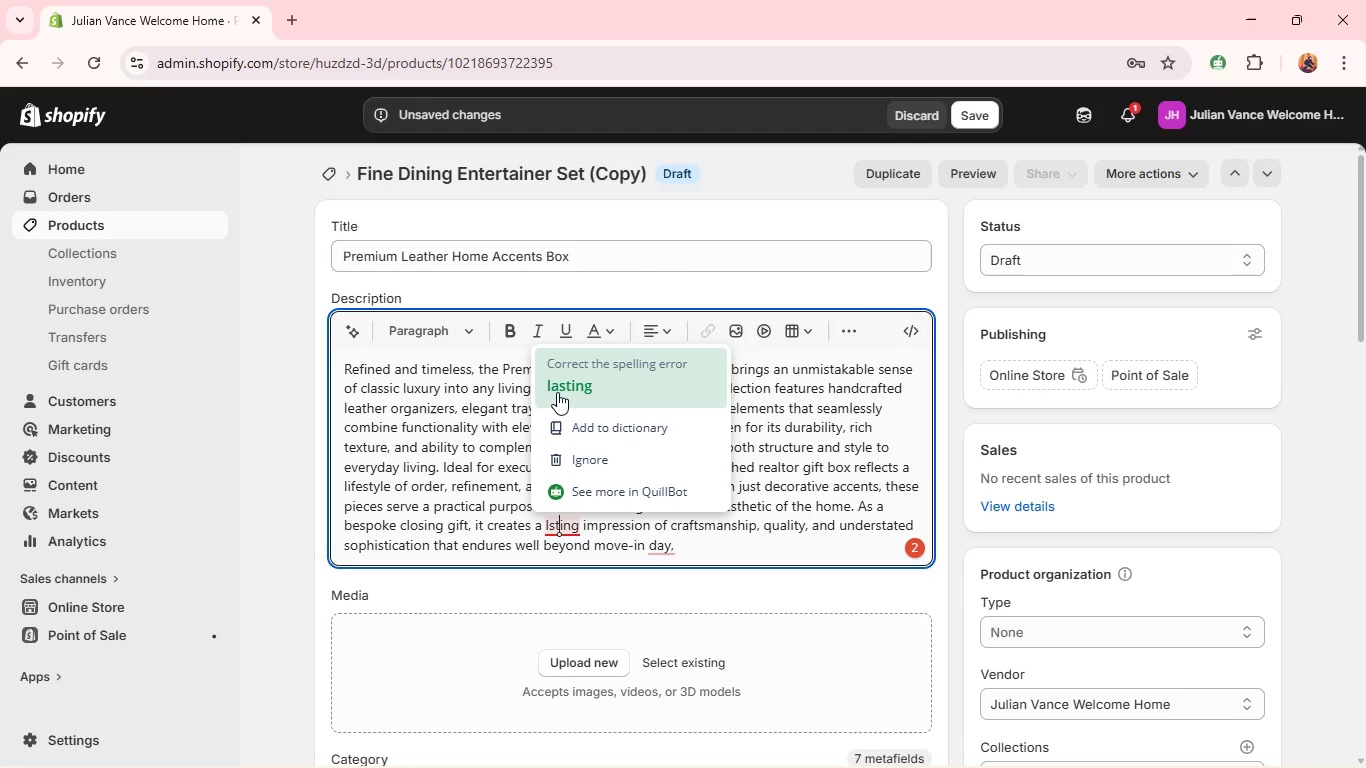 
left_click([557, 392])
 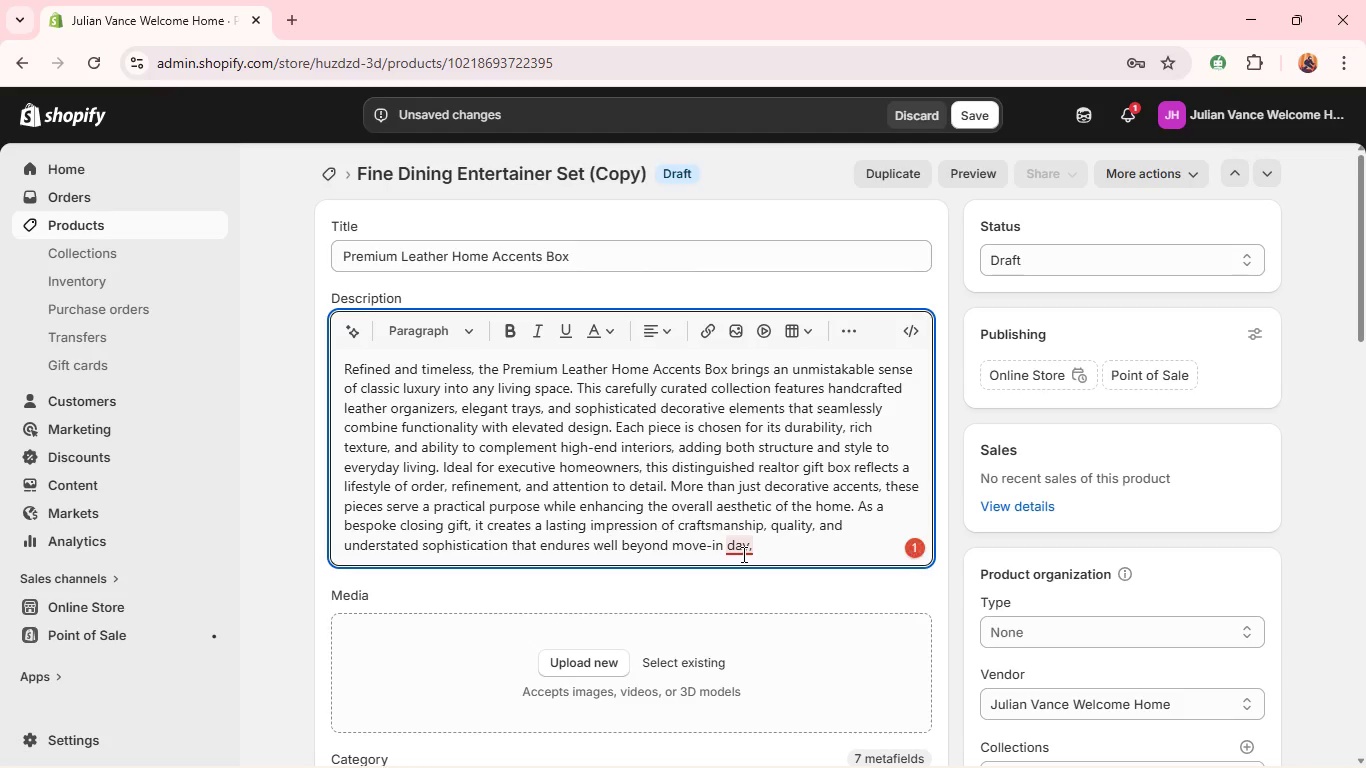 
left_click([742, 554])
 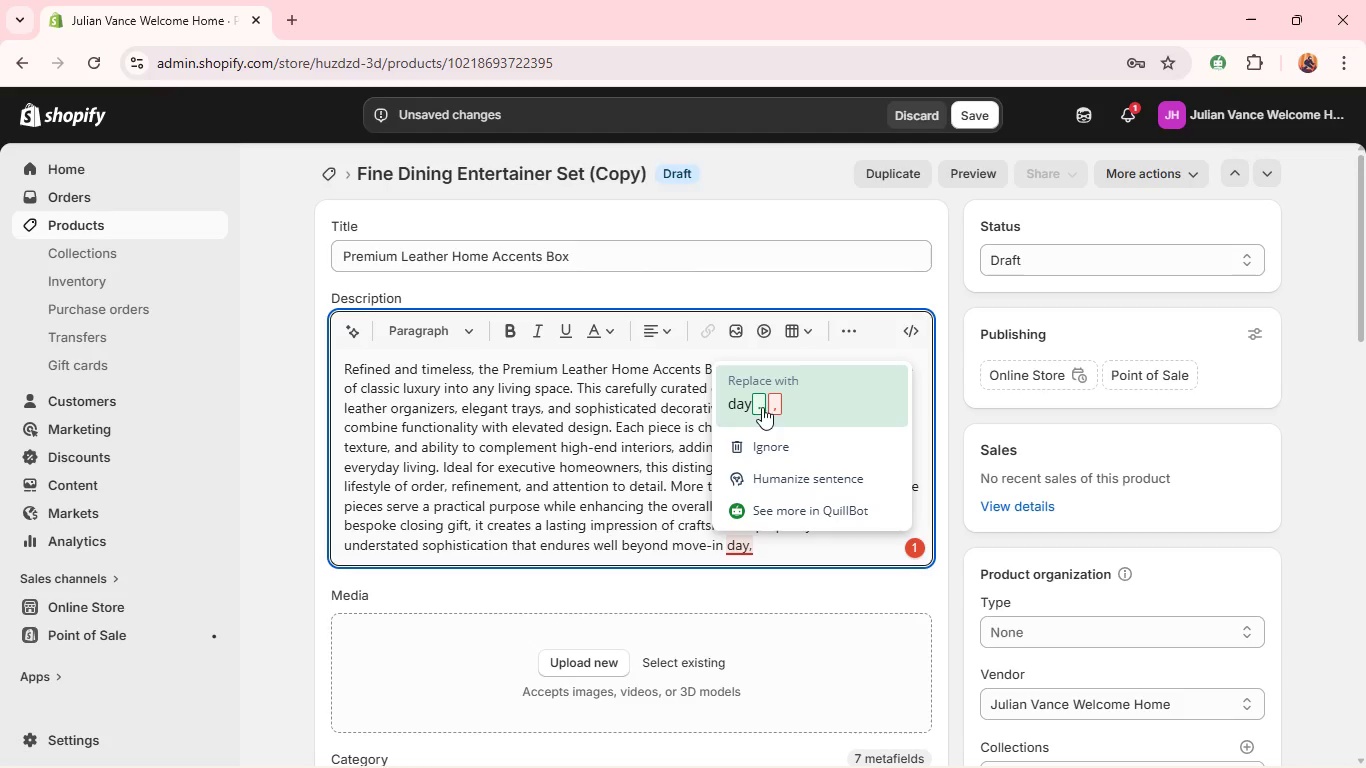 
left_click([752, 407])
 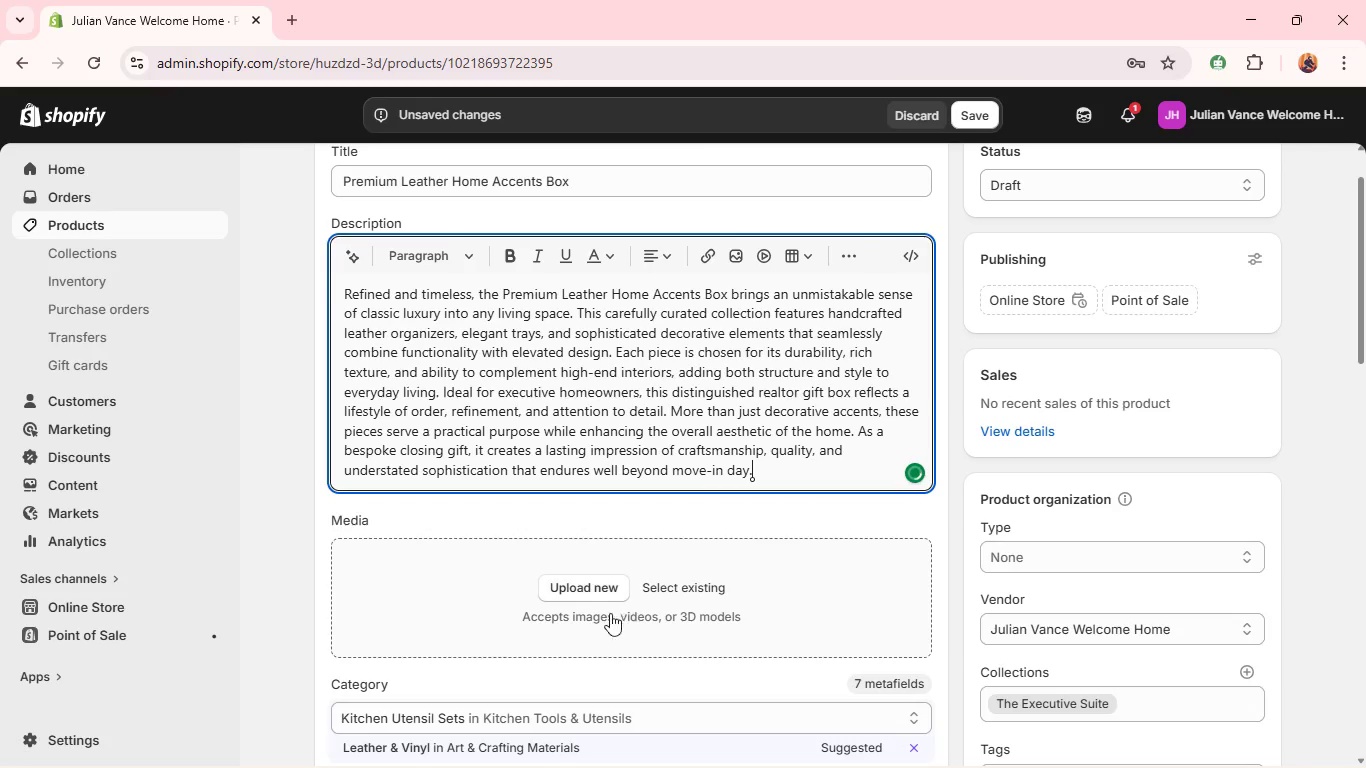 
left_click([595, 600])
 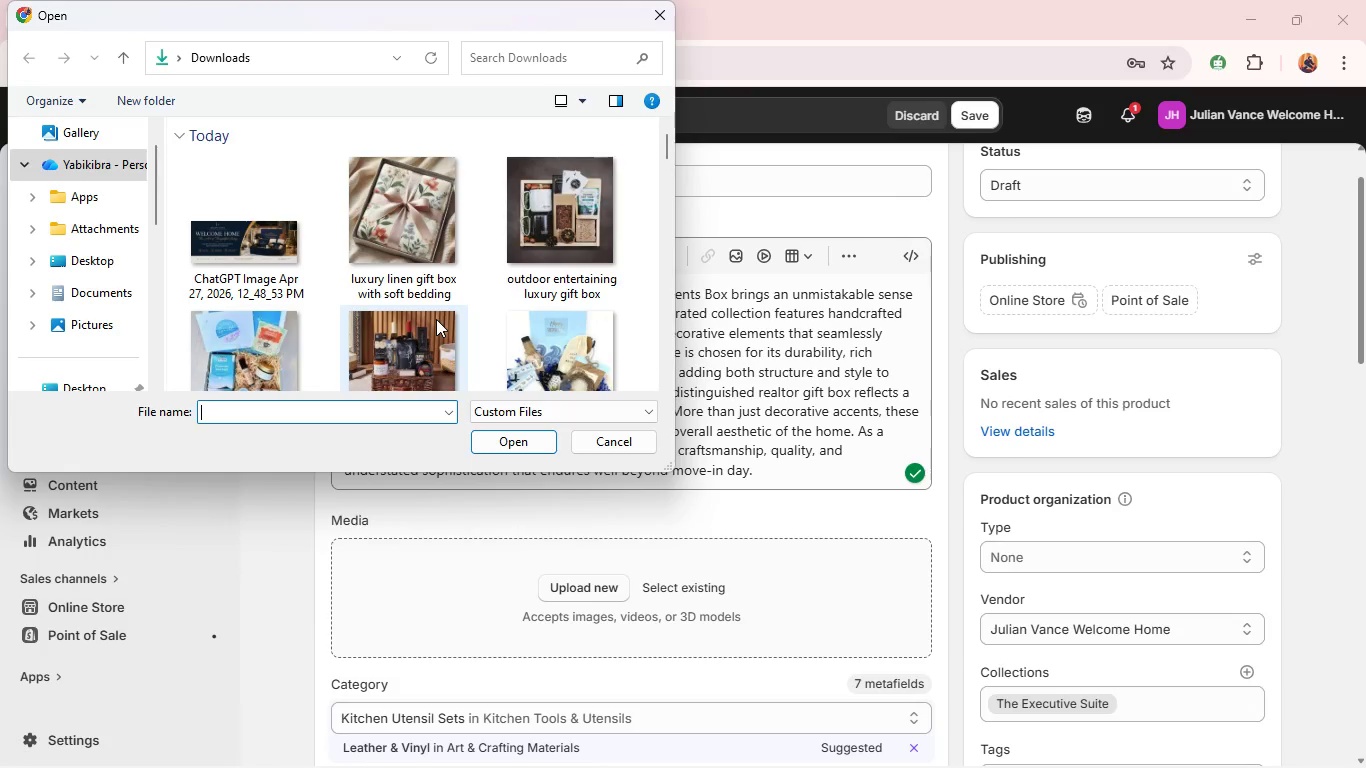 
scroll: coordinate [436, 319], scroll_direction: down, amount: 4.0
 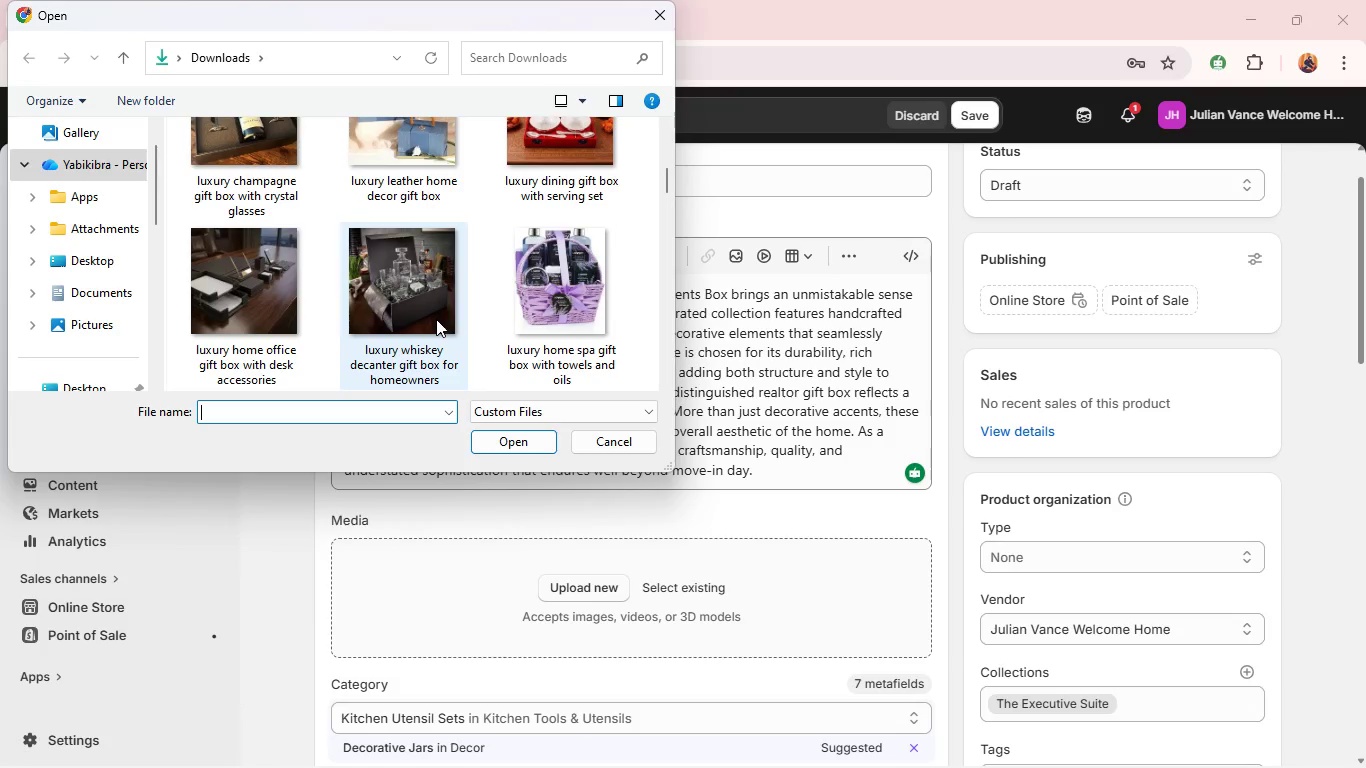 
wait(16.34)
 